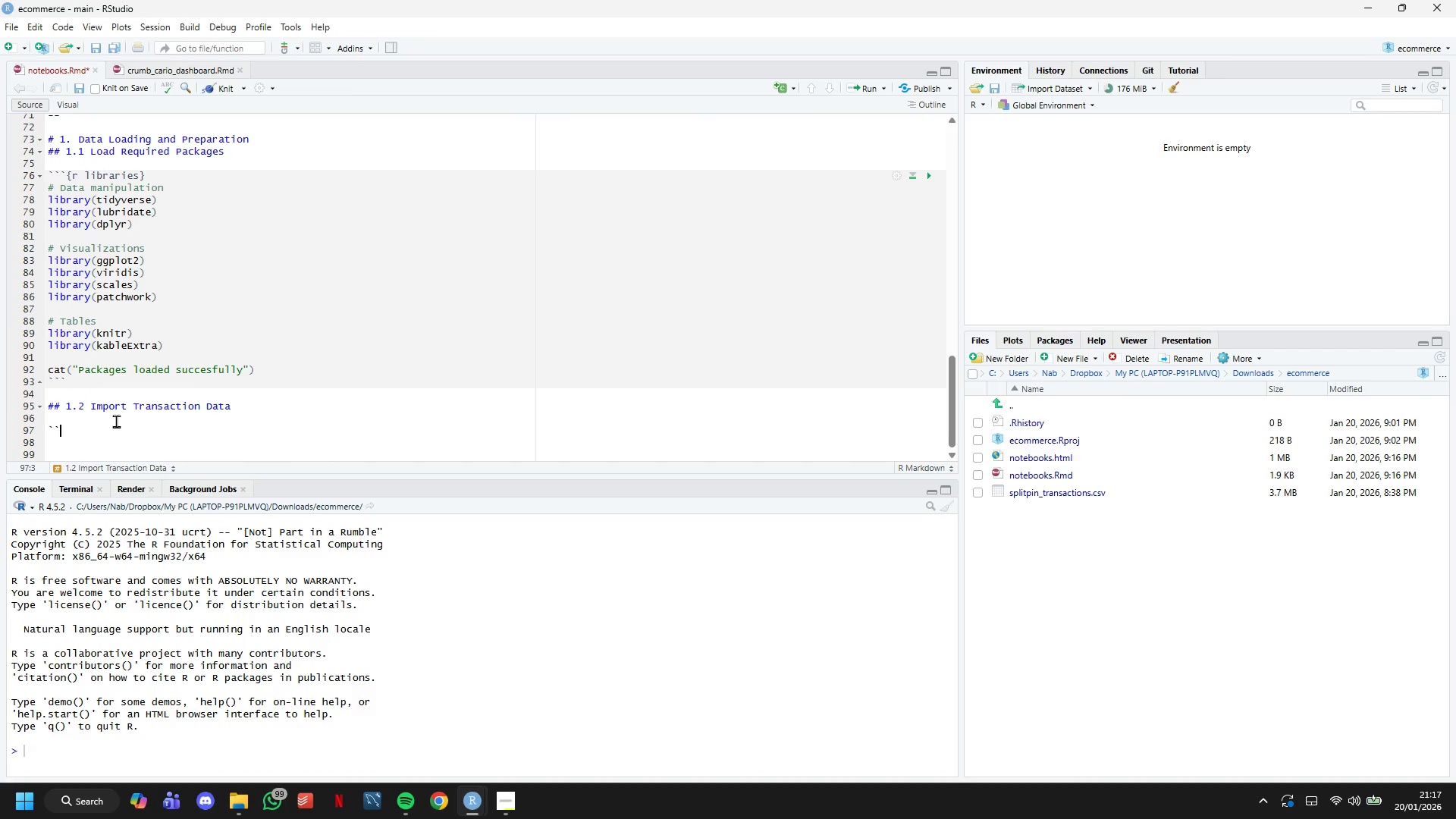 
key(Backquote)
 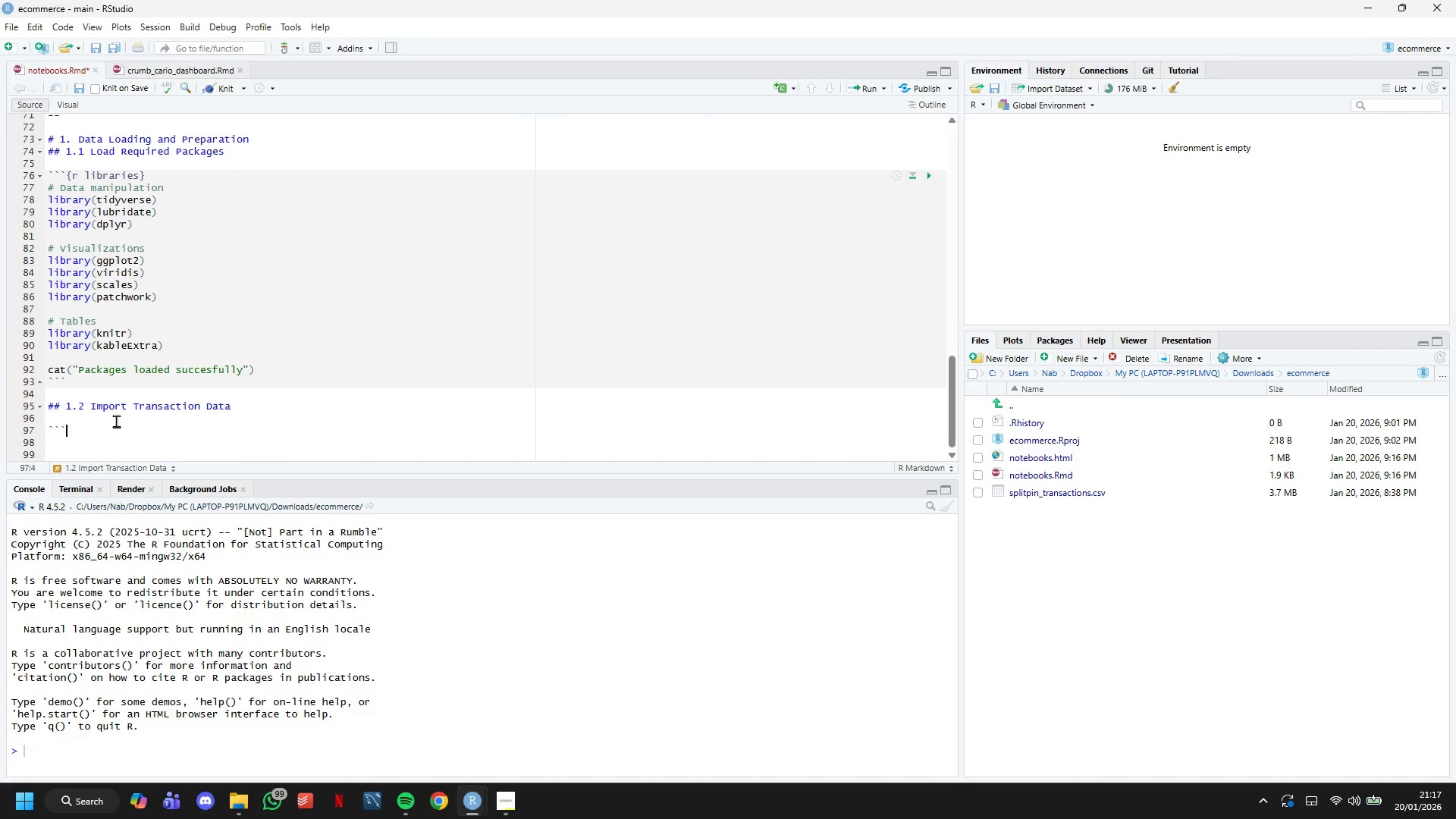 
key(Backquote)
 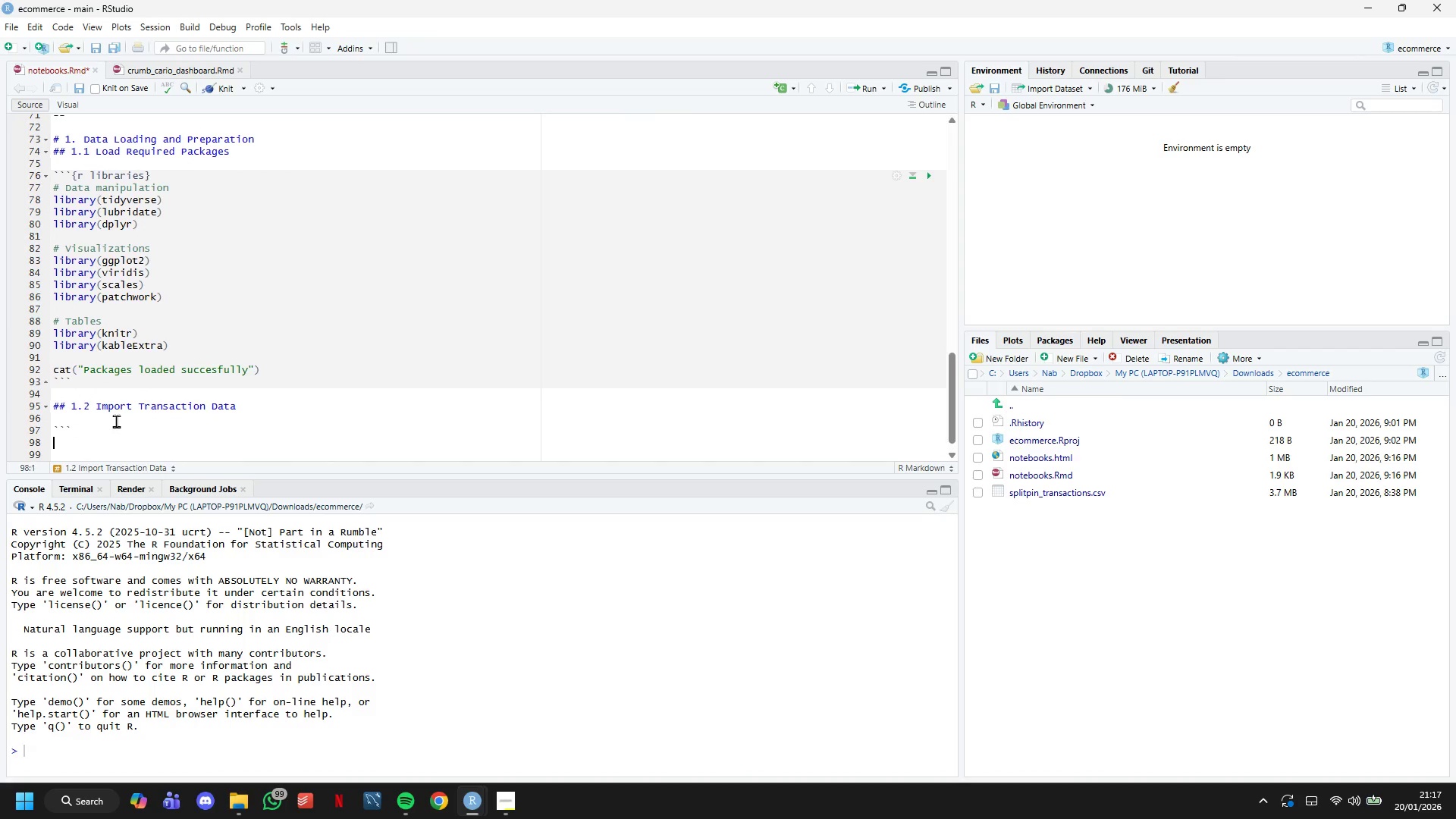 
key(Enter)
 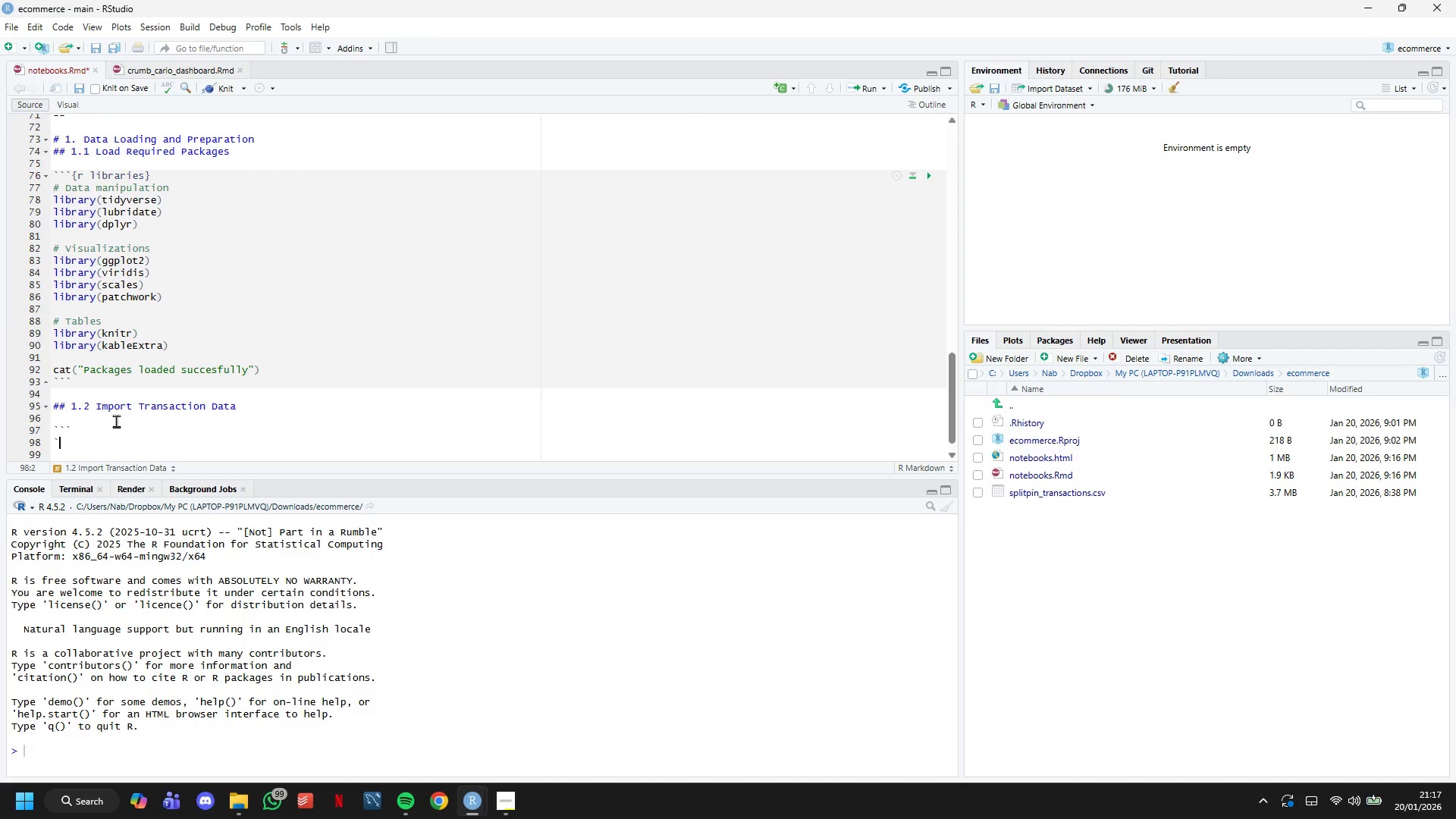 
key(Backquote)
 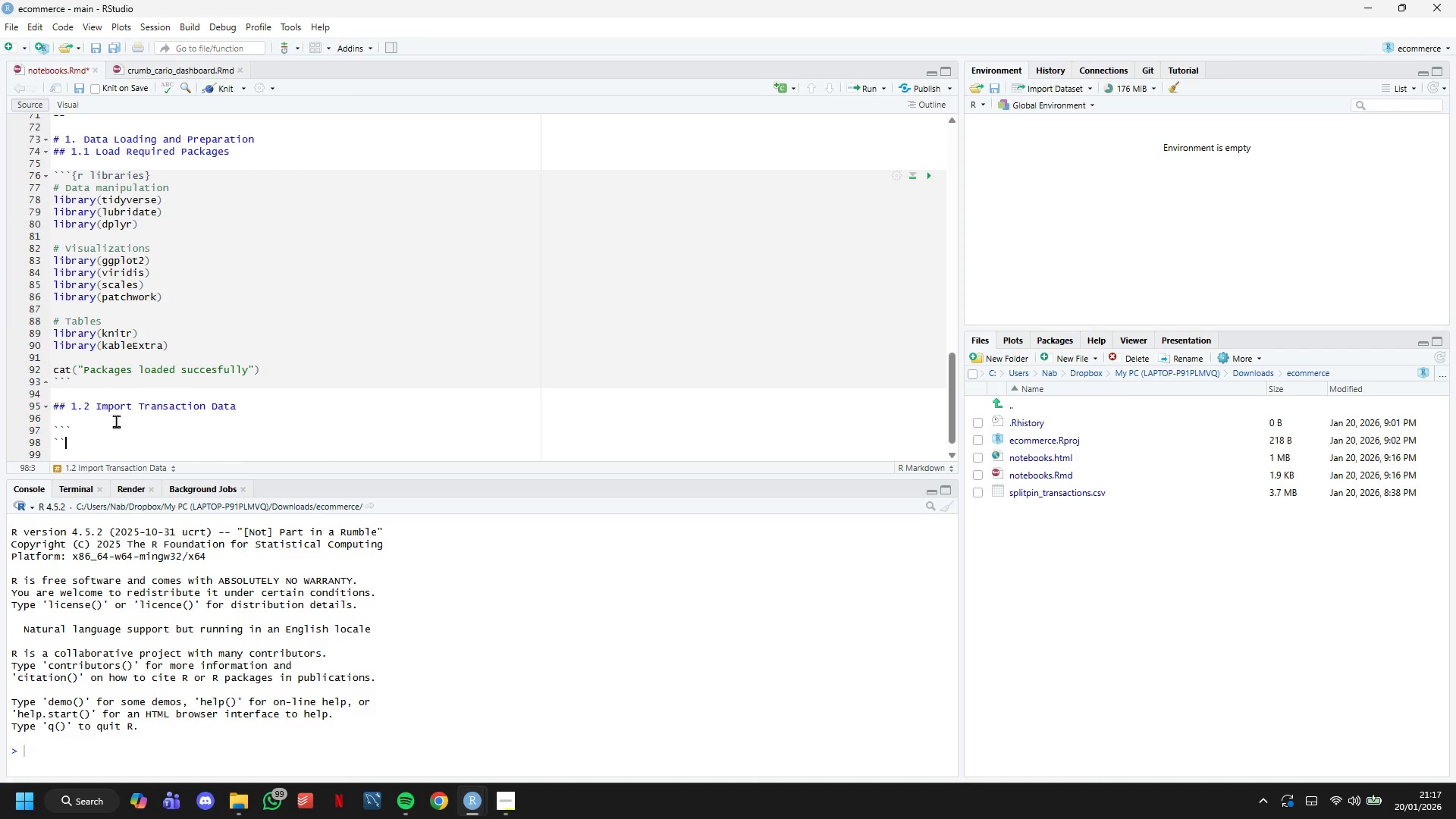 
key(Backquote)
 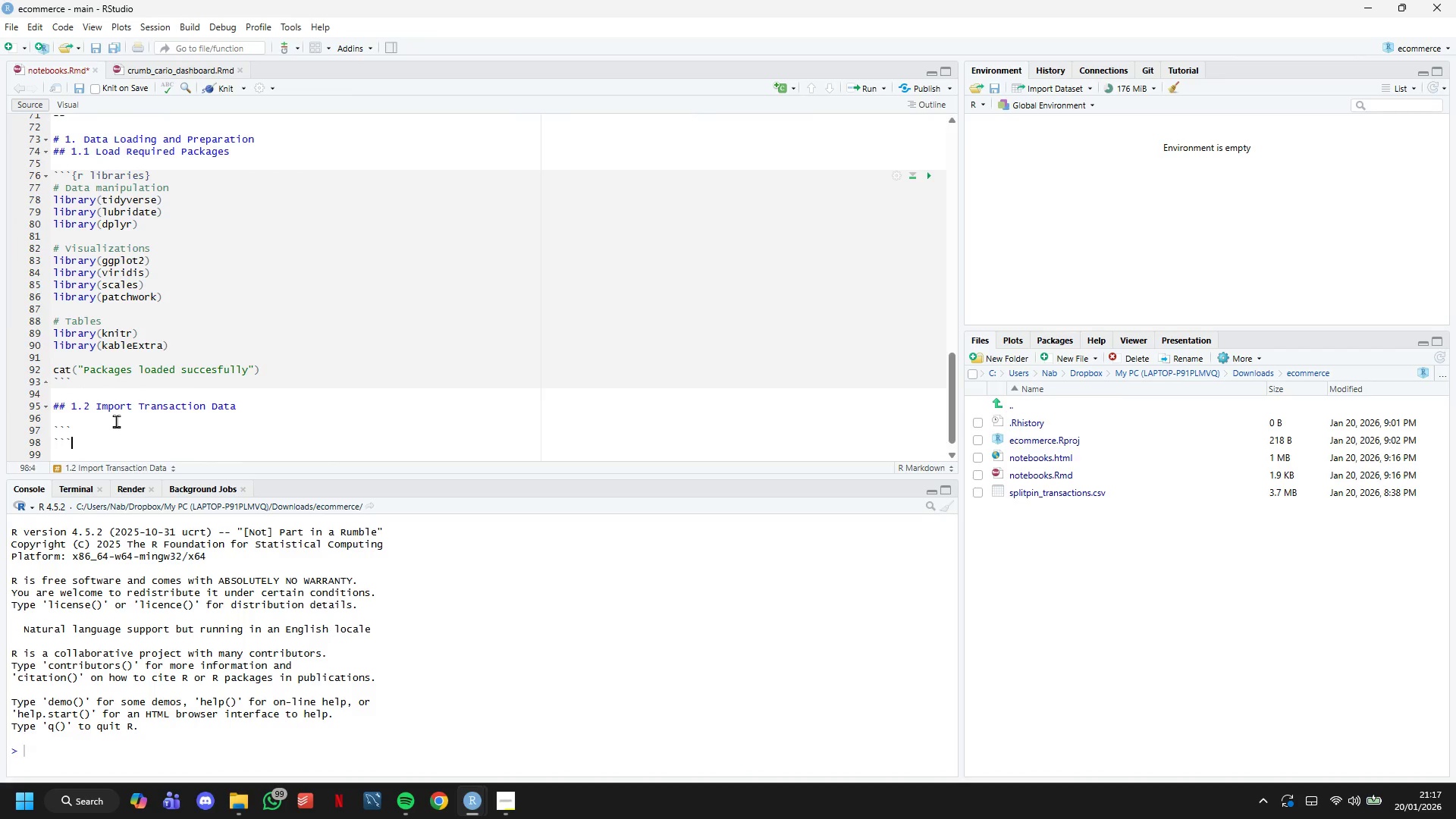 
key(Backquote)
 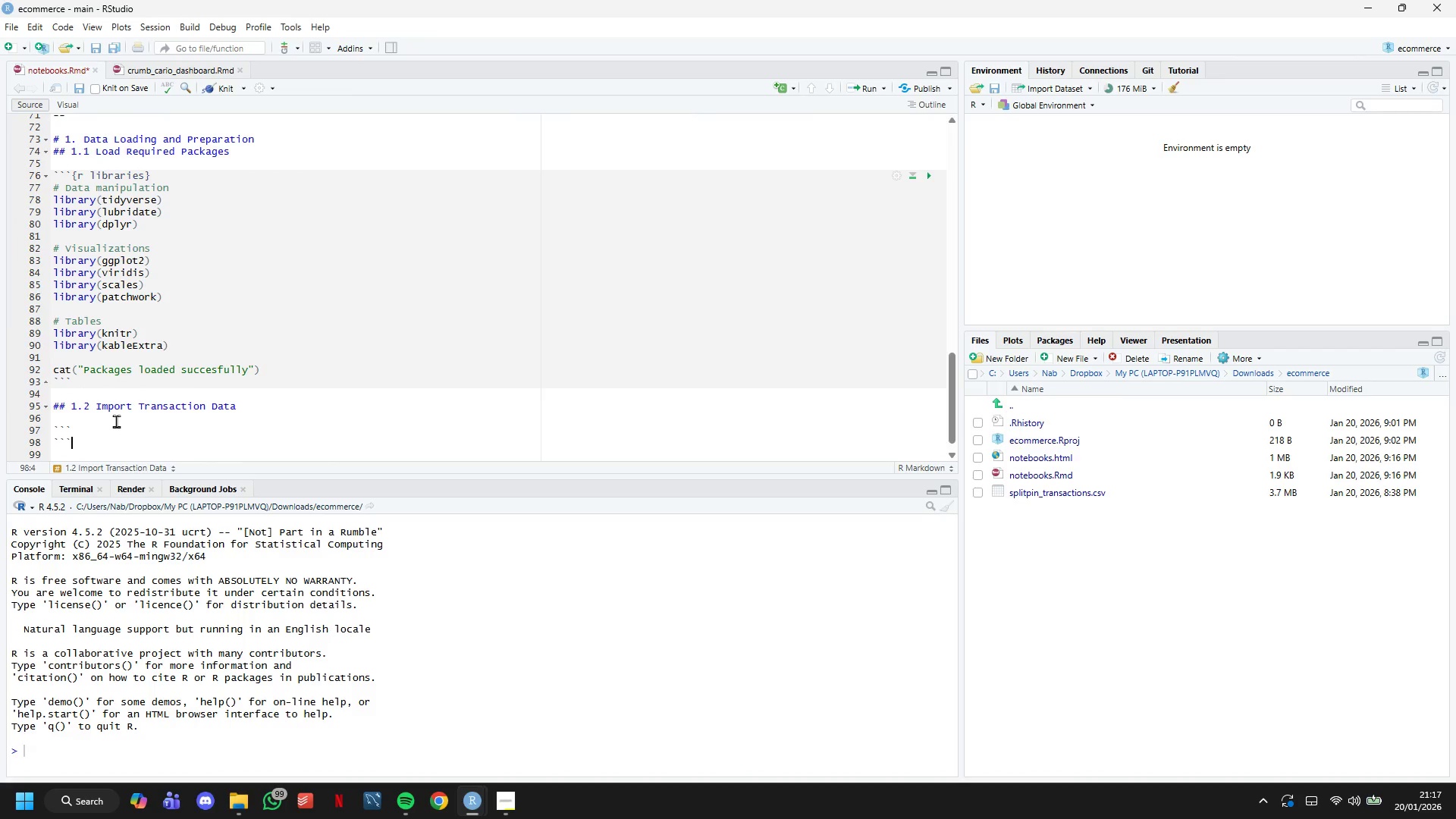 
key(ArrowUp)
 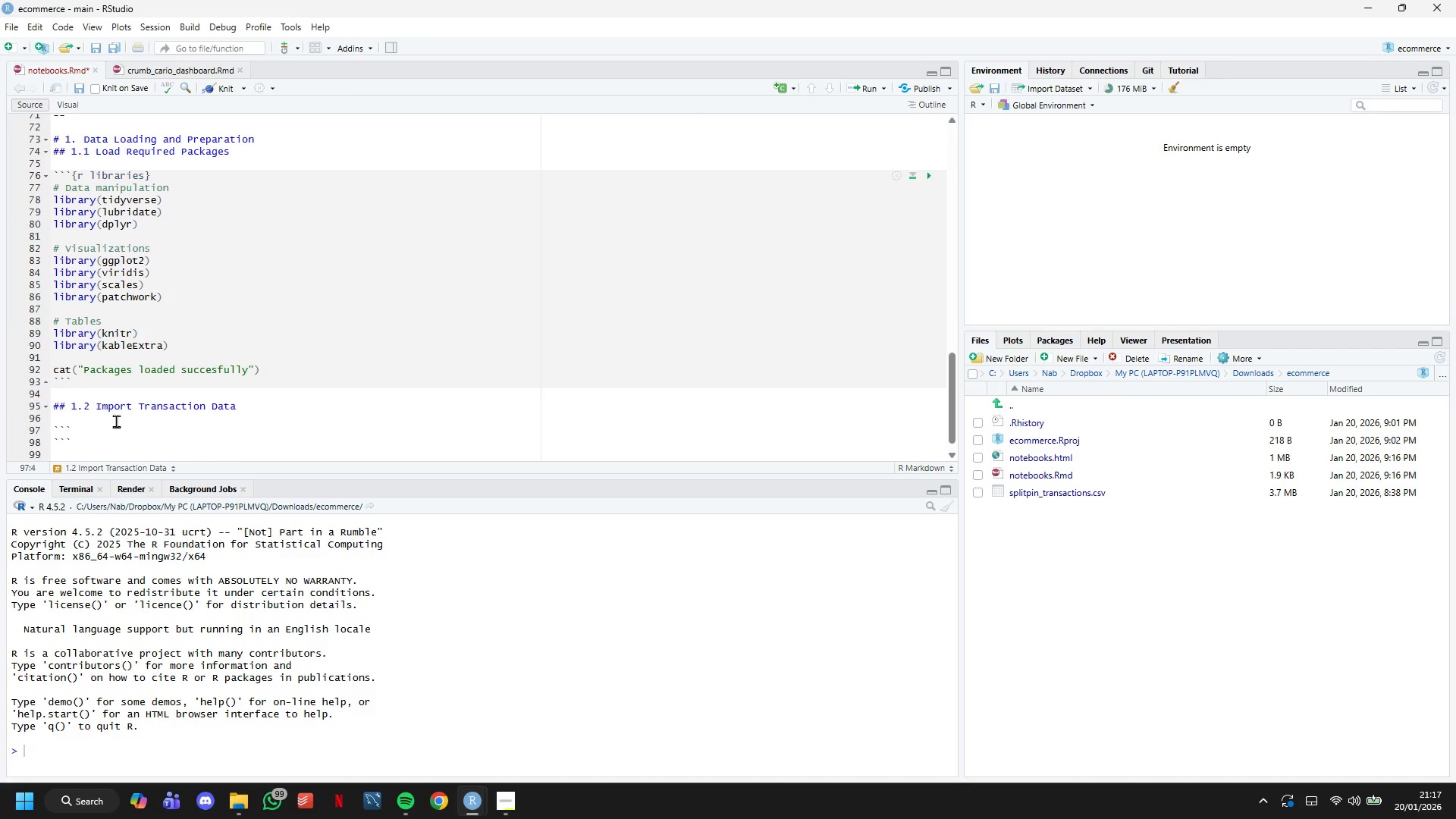 
type({r load_data)
 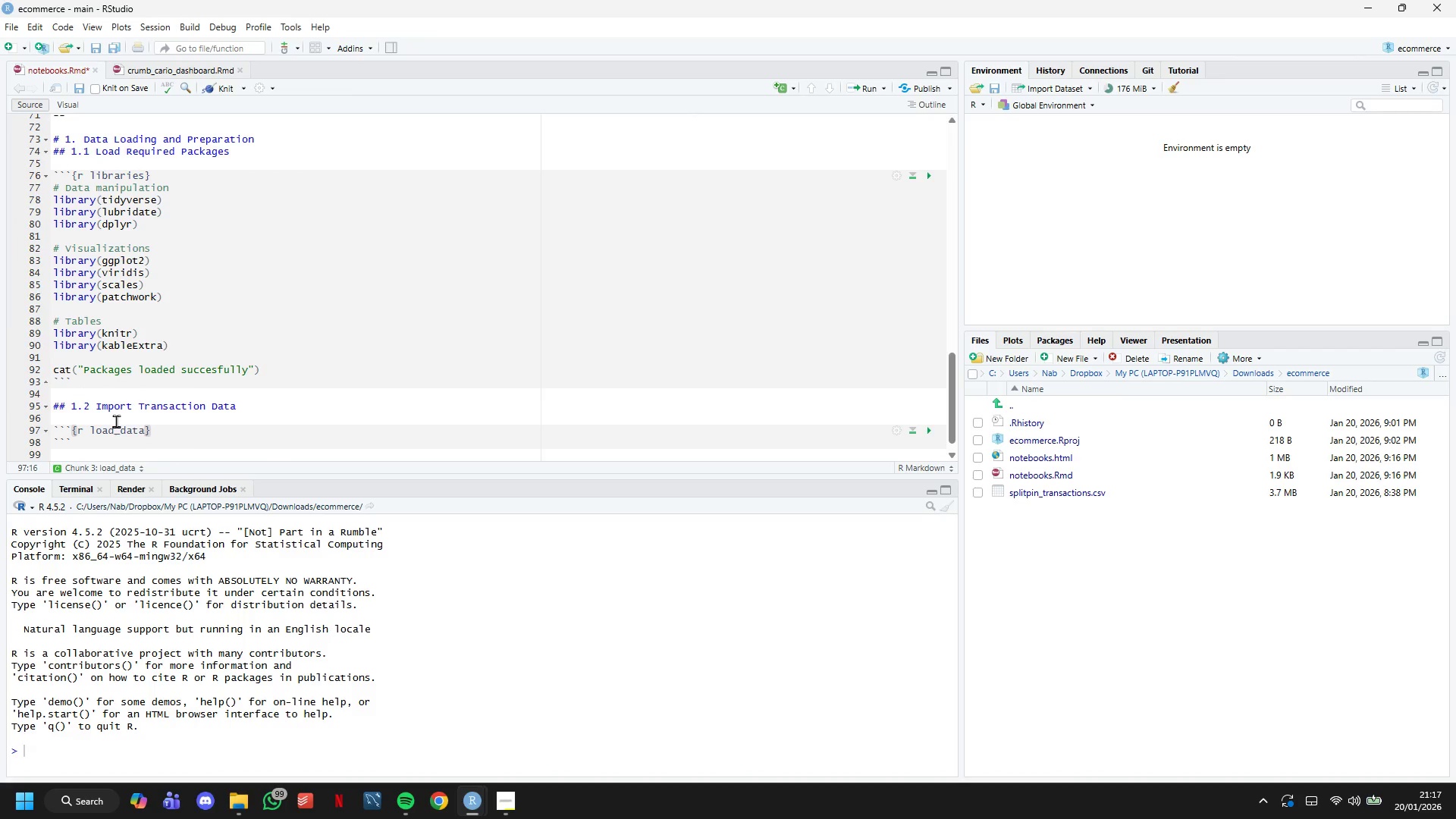 
key(ArrowRight)
 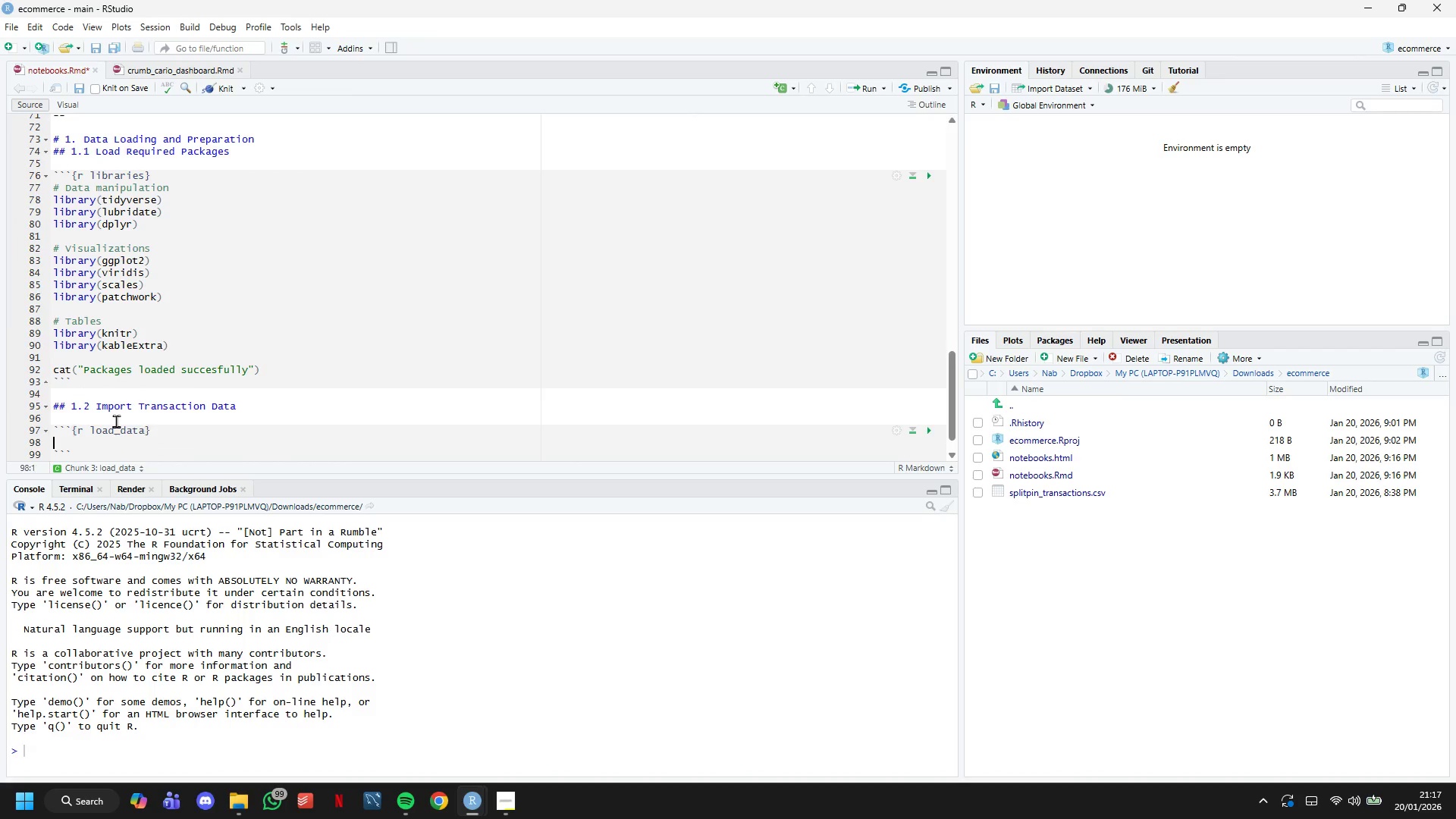 
key(Enter)
 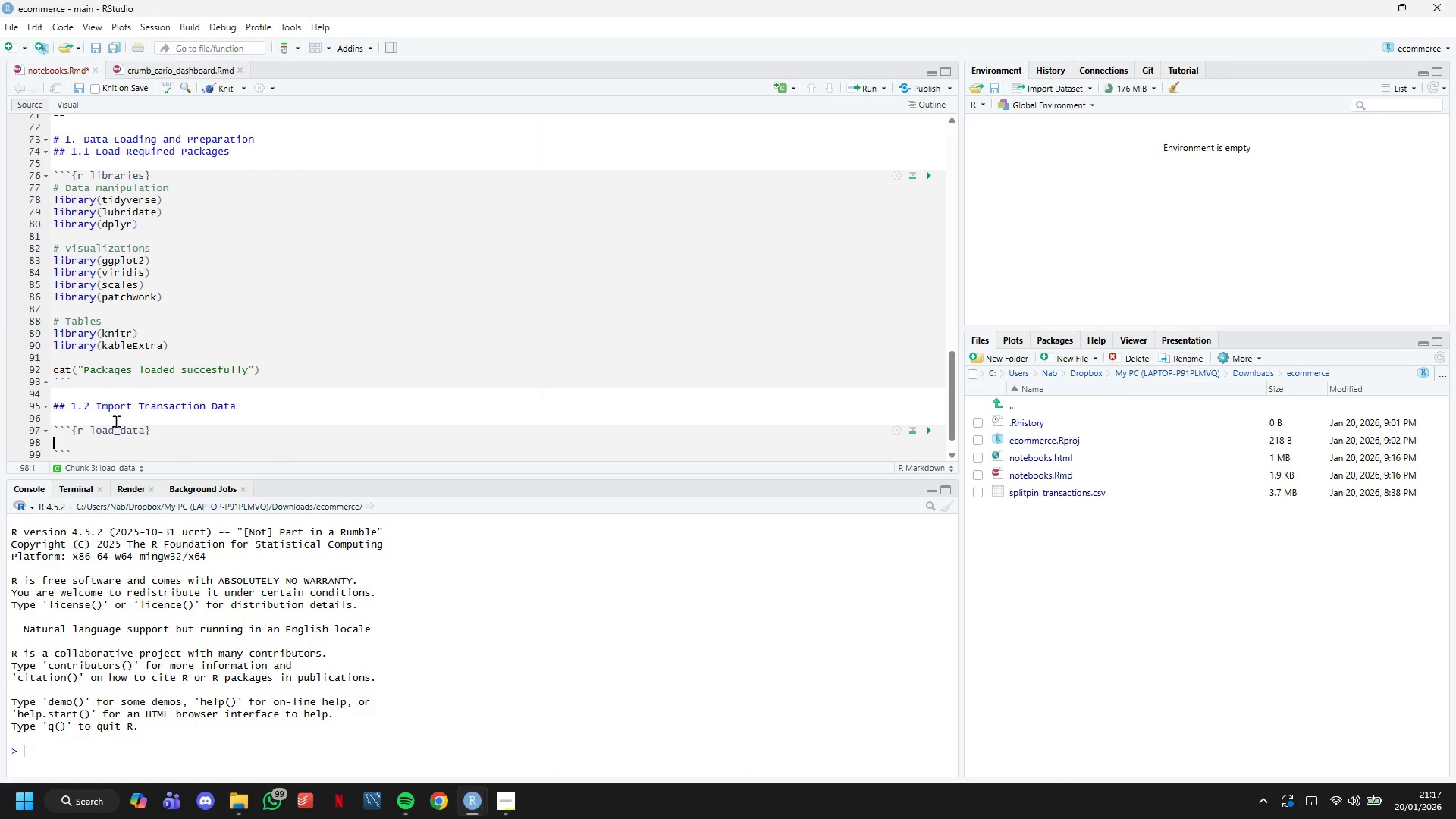 
type(# Load the dataset)
 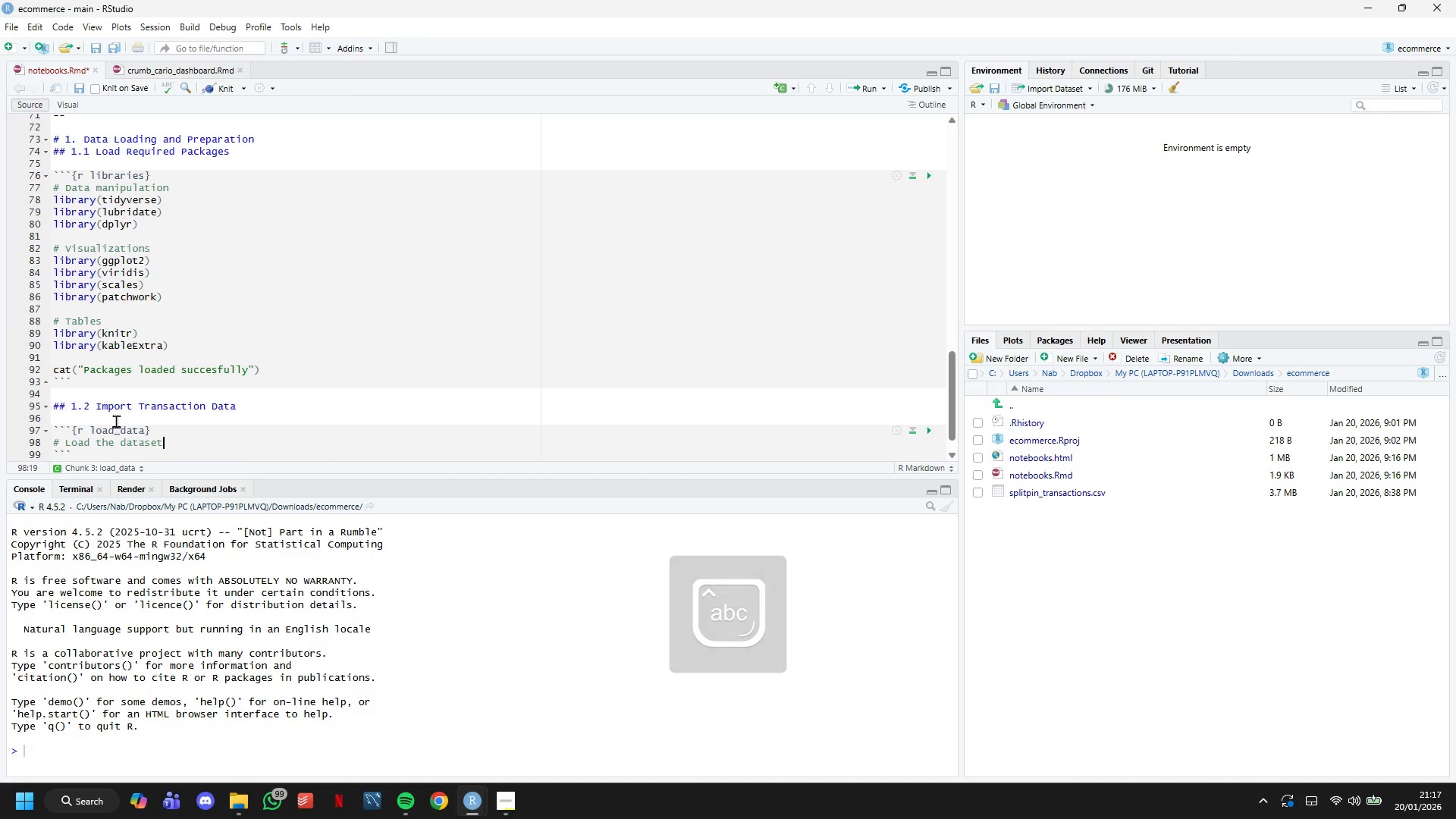 
key(Enter)
 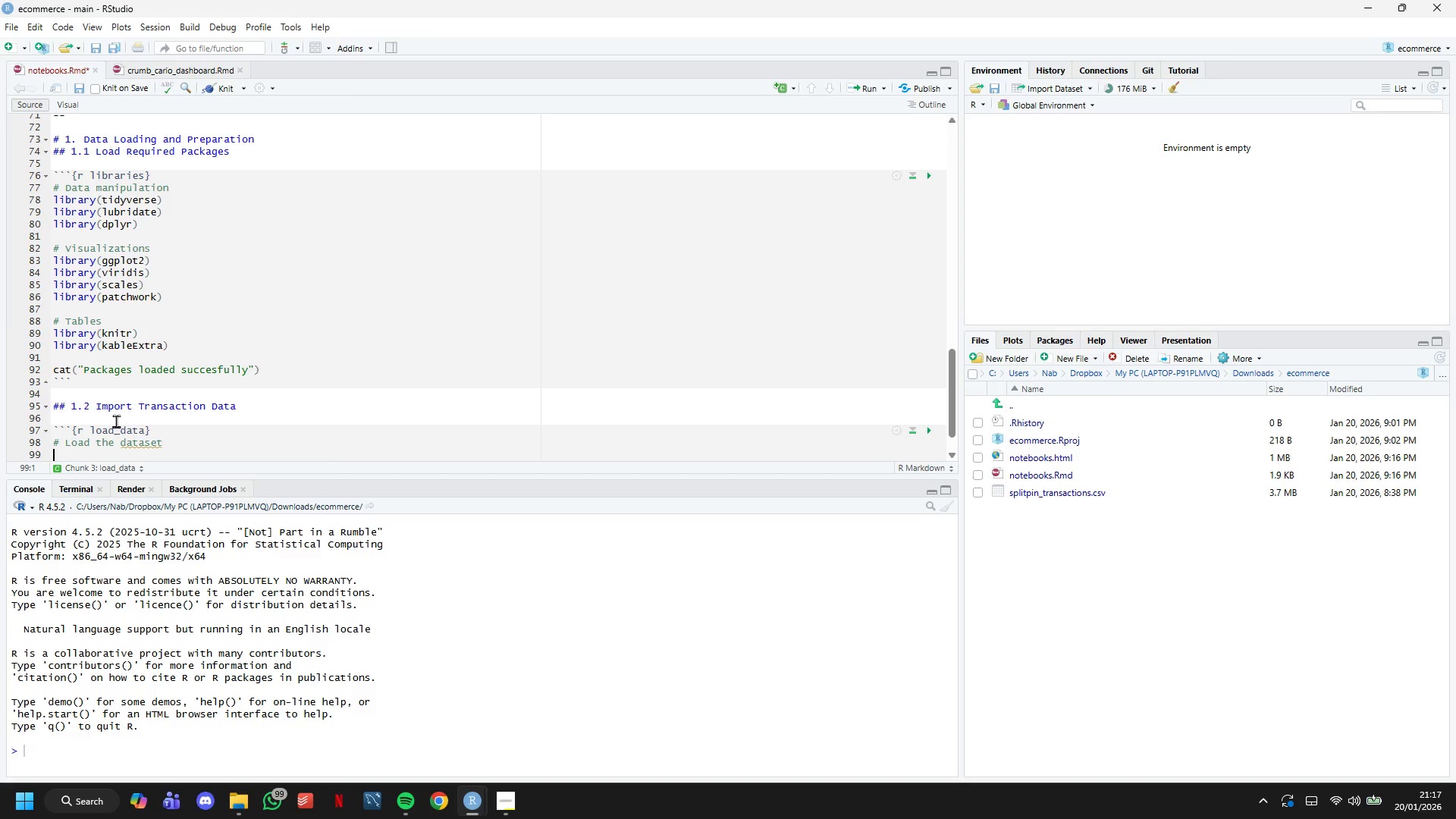 
wait(5.36)
 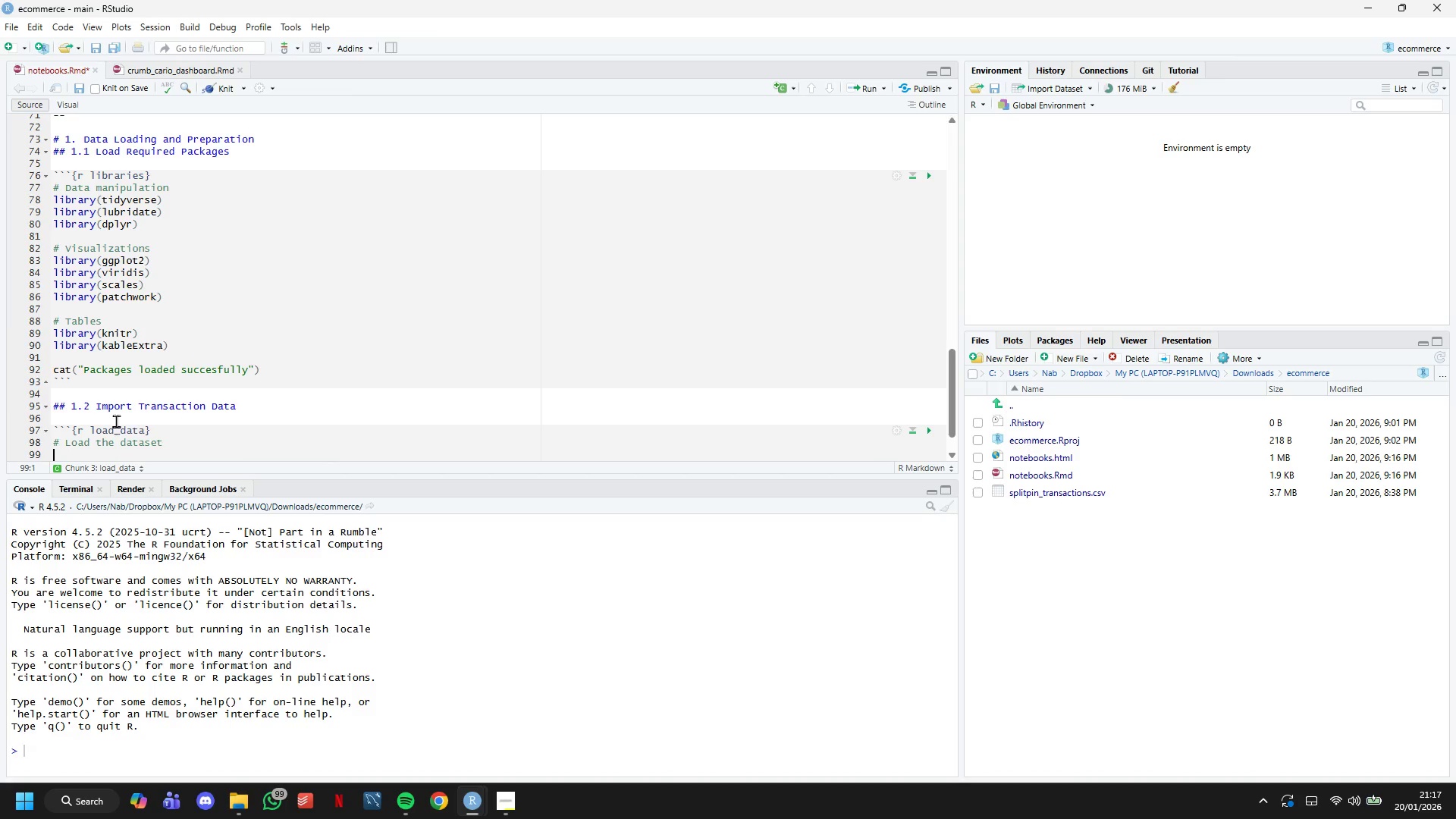 
type(transaction_raw <- p)
key(Backspace)
 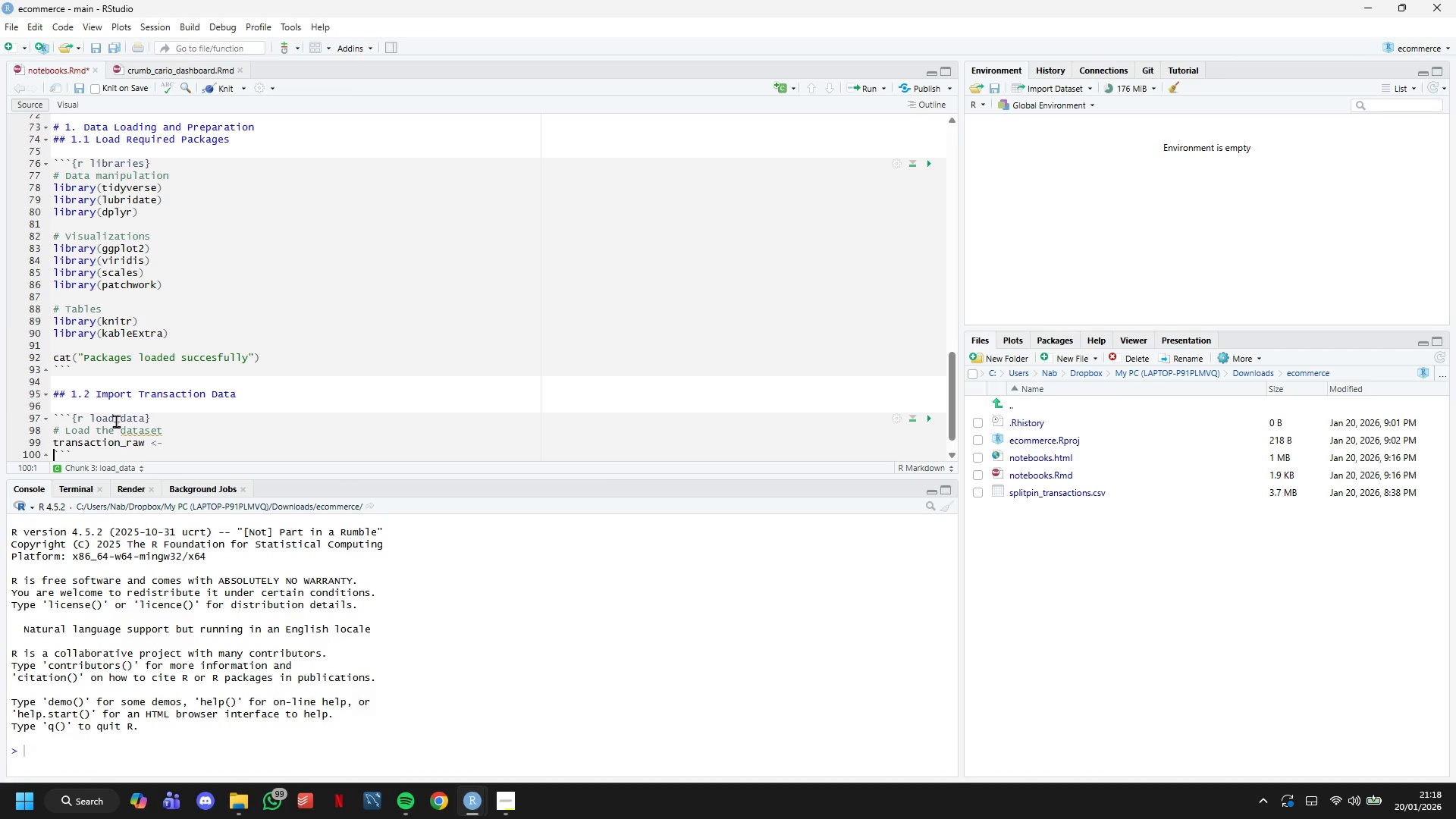 
 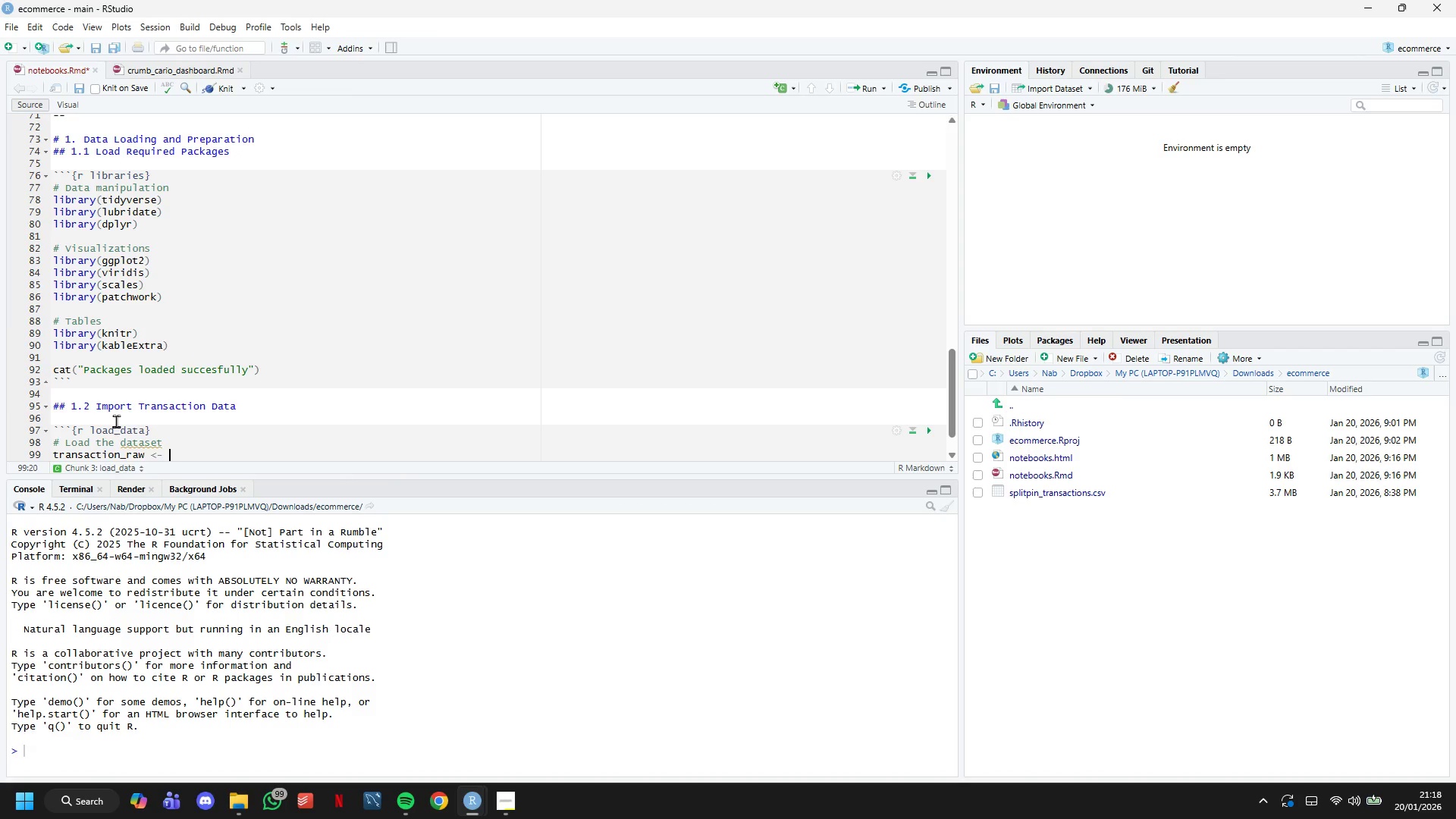 
key(ArrowRight)
 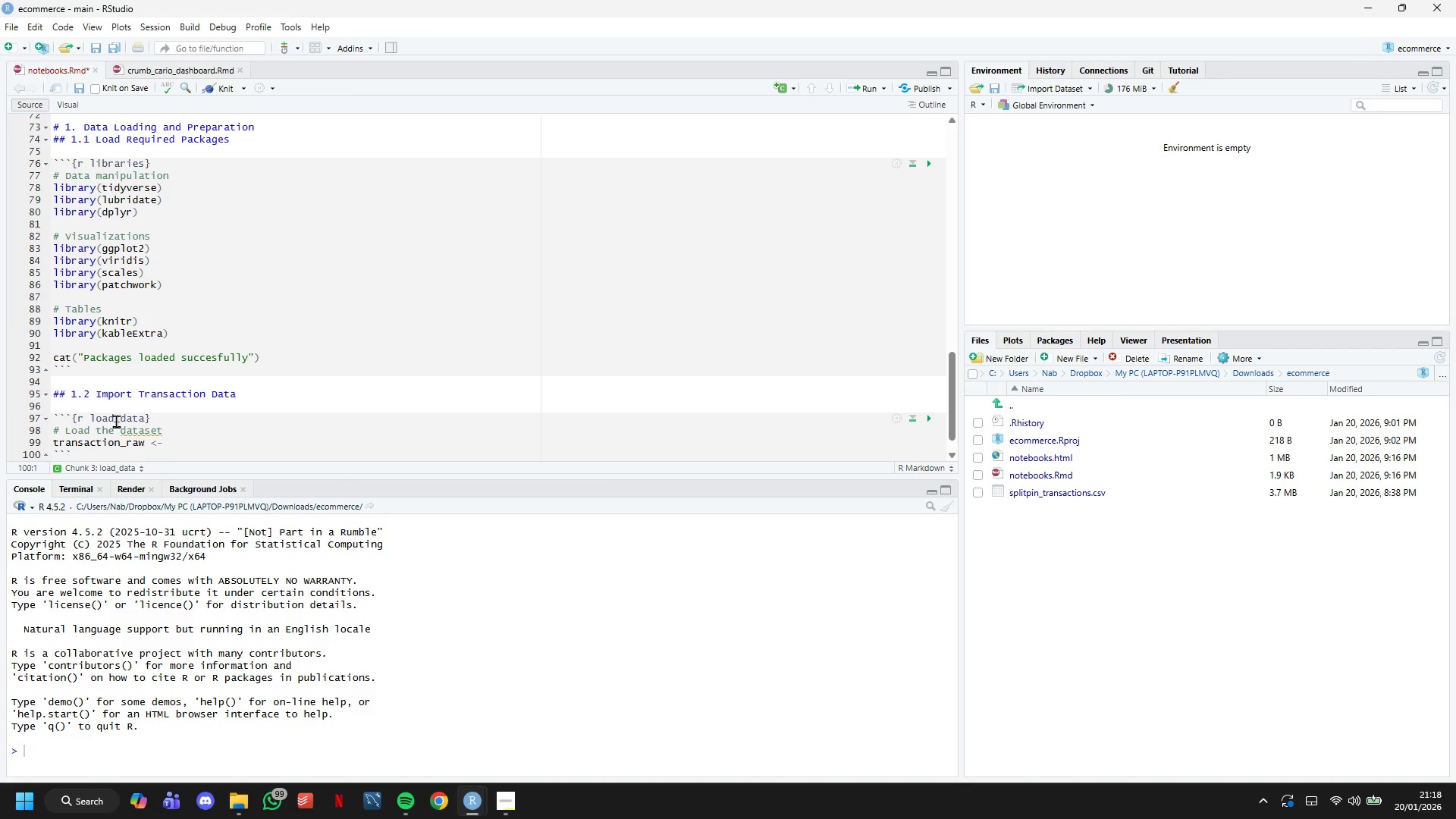 
key(ArrowDown)
 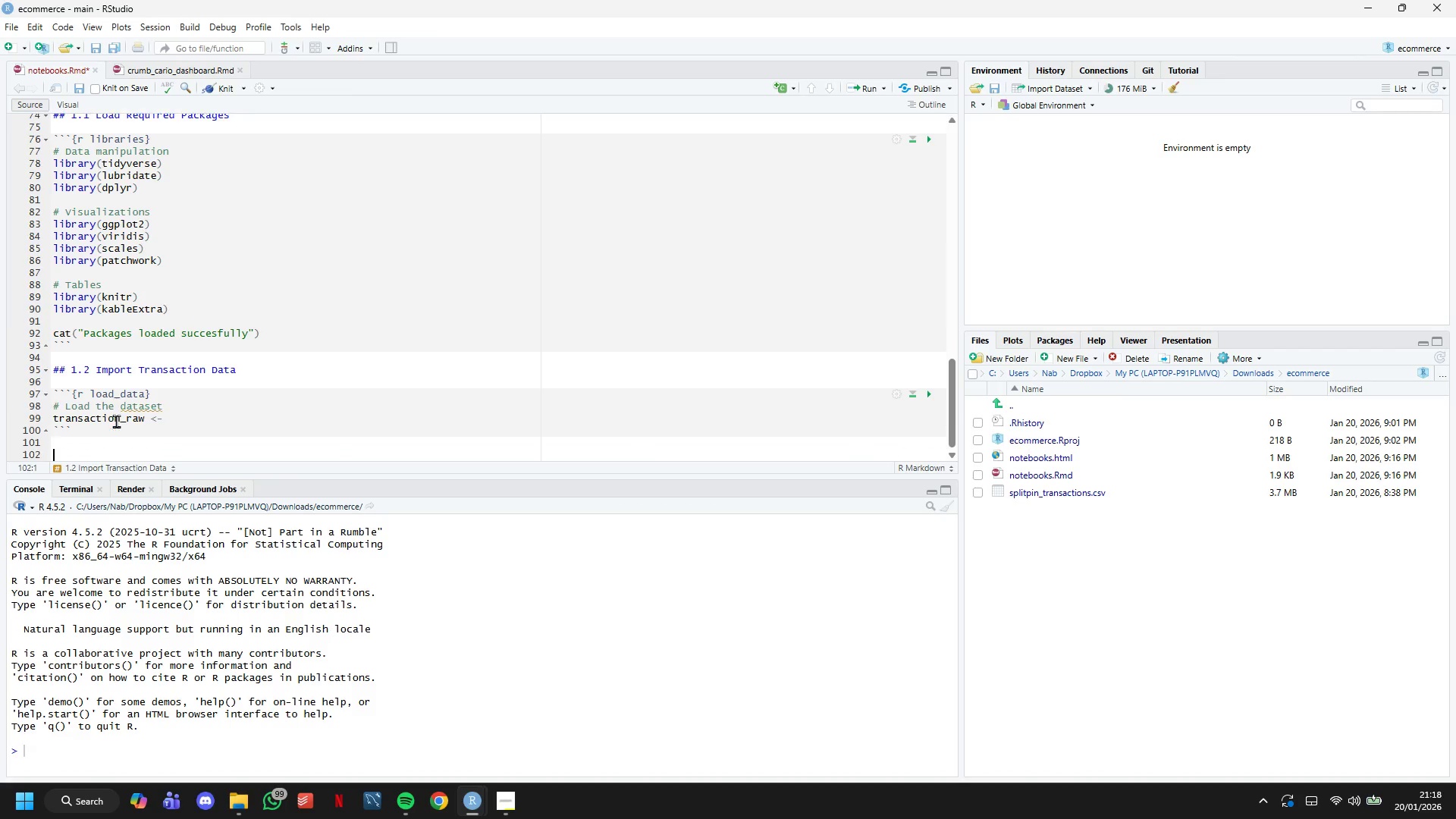 
key(ArrowDown)
 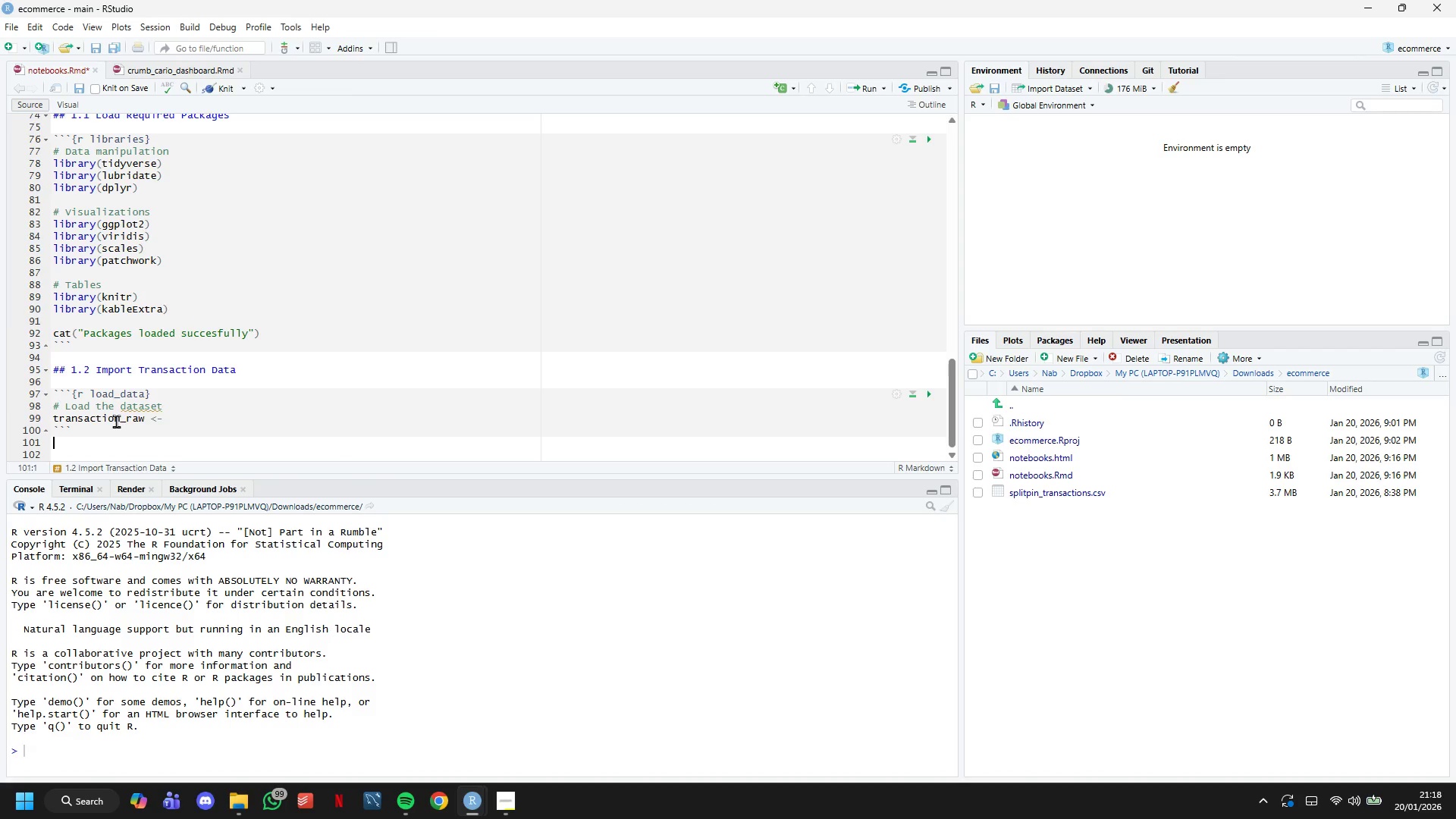 
key(ArrowUp)
 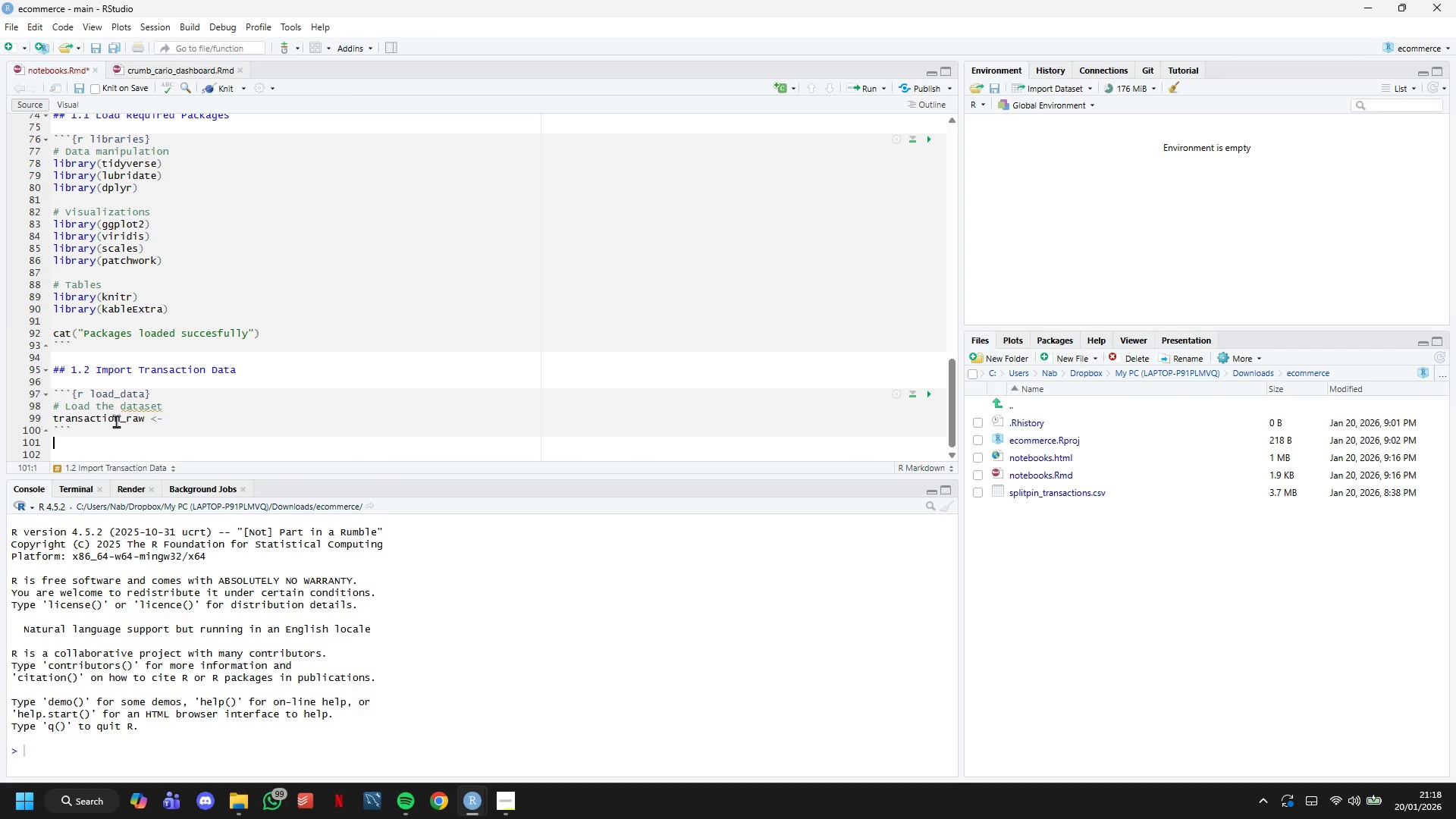 
key(ArrowUp)
 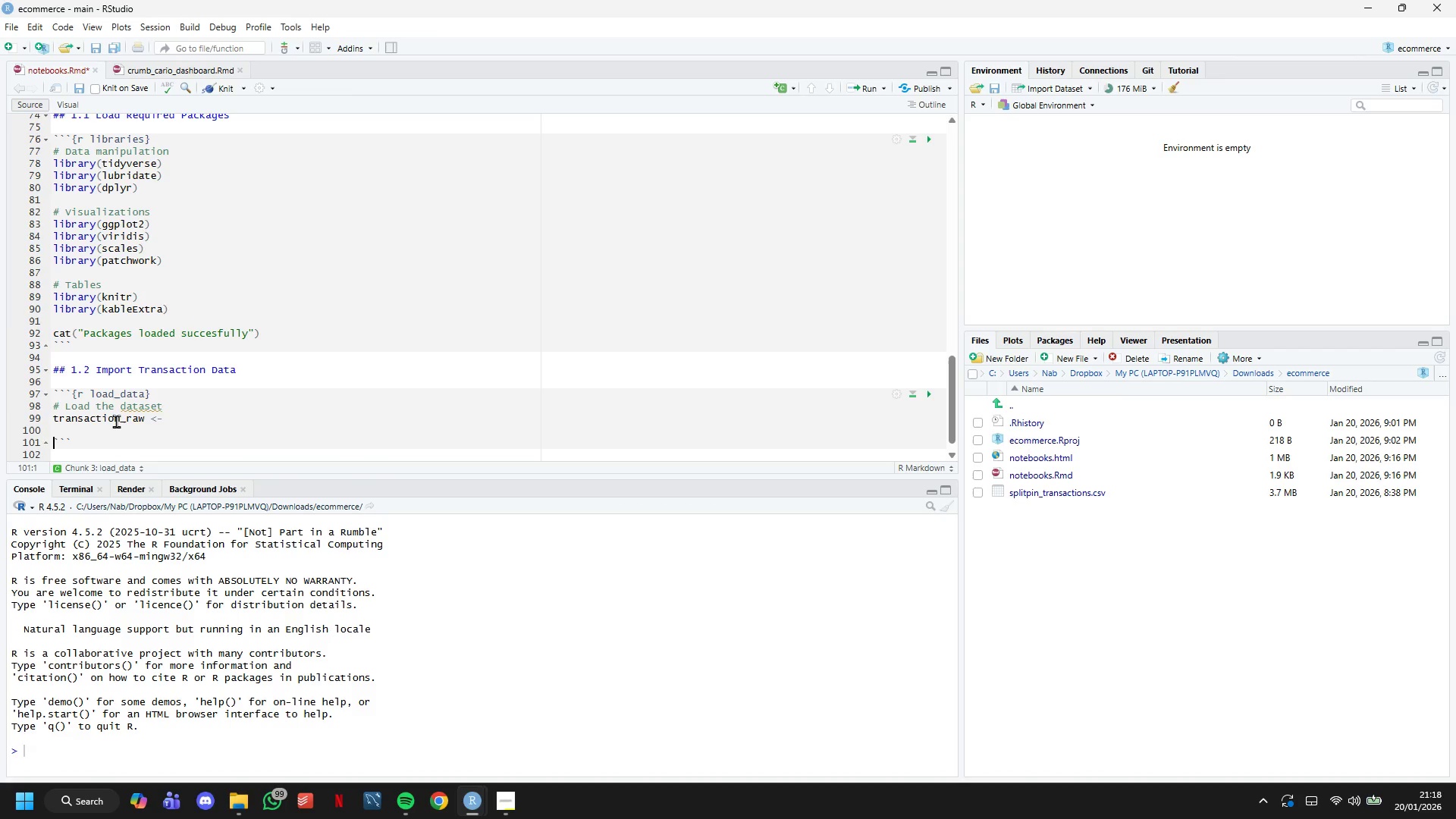 
key(Enter)
 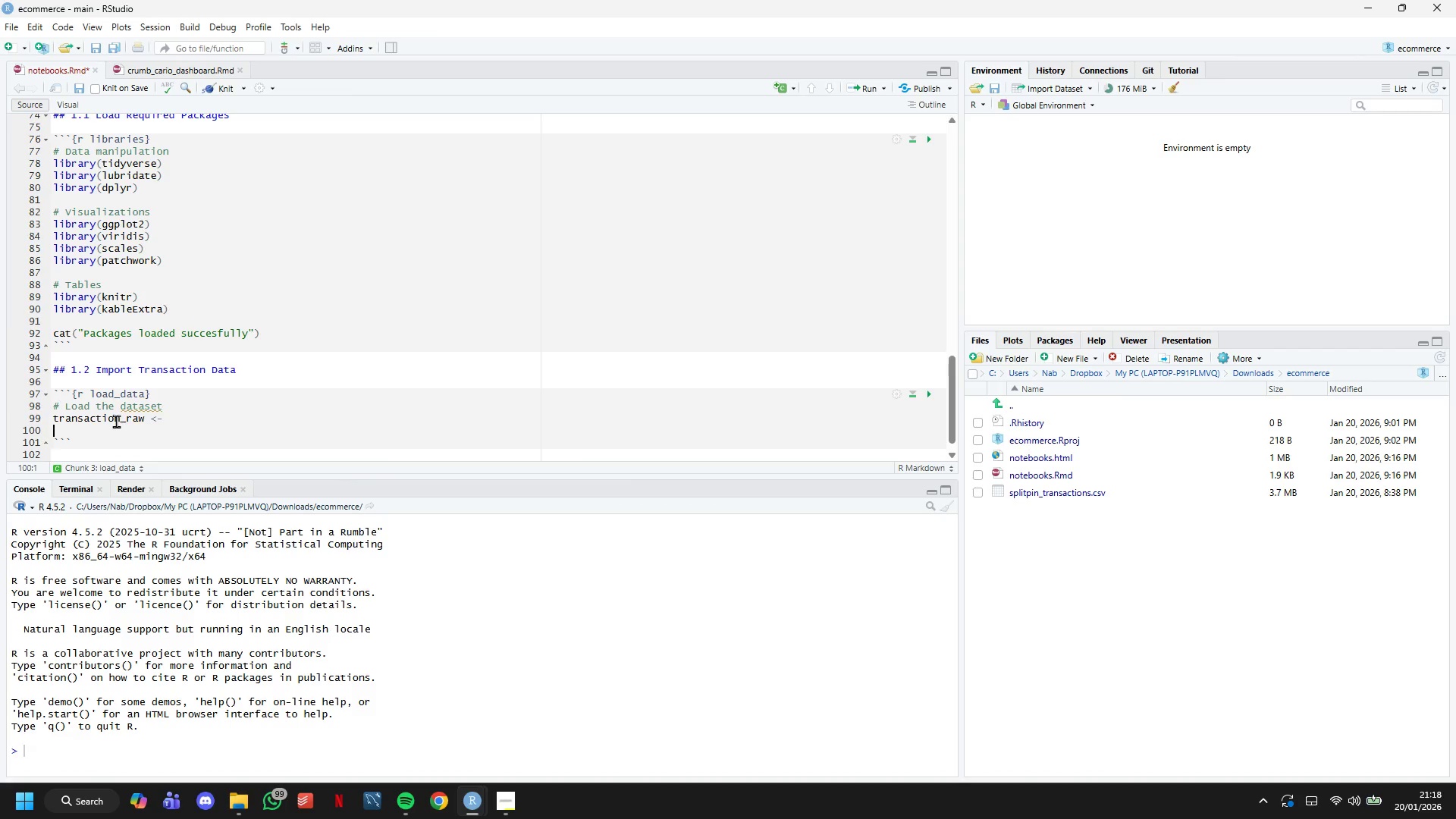 
key(ArrowLeft)
 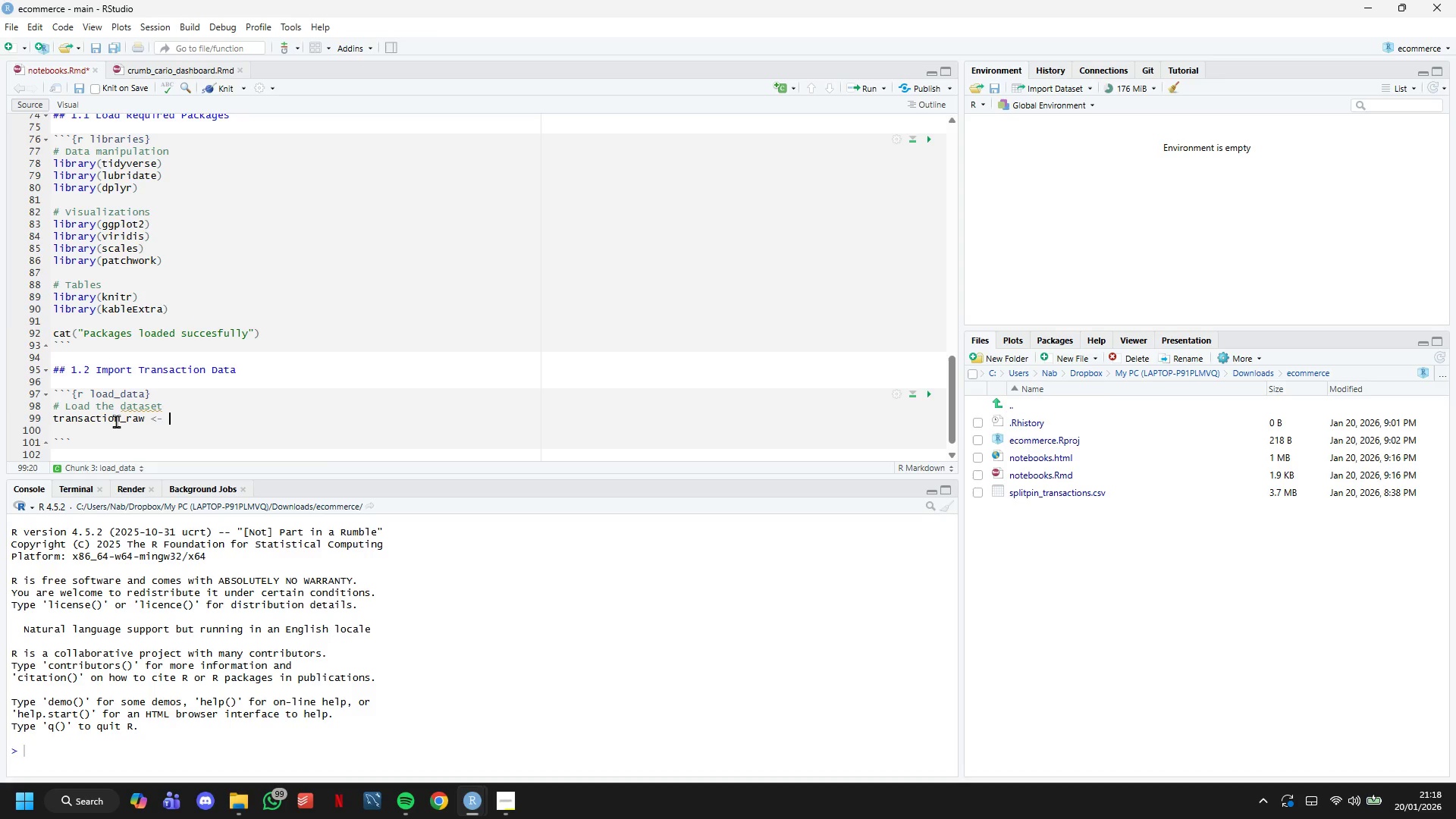 
key(ArrowLeft)
 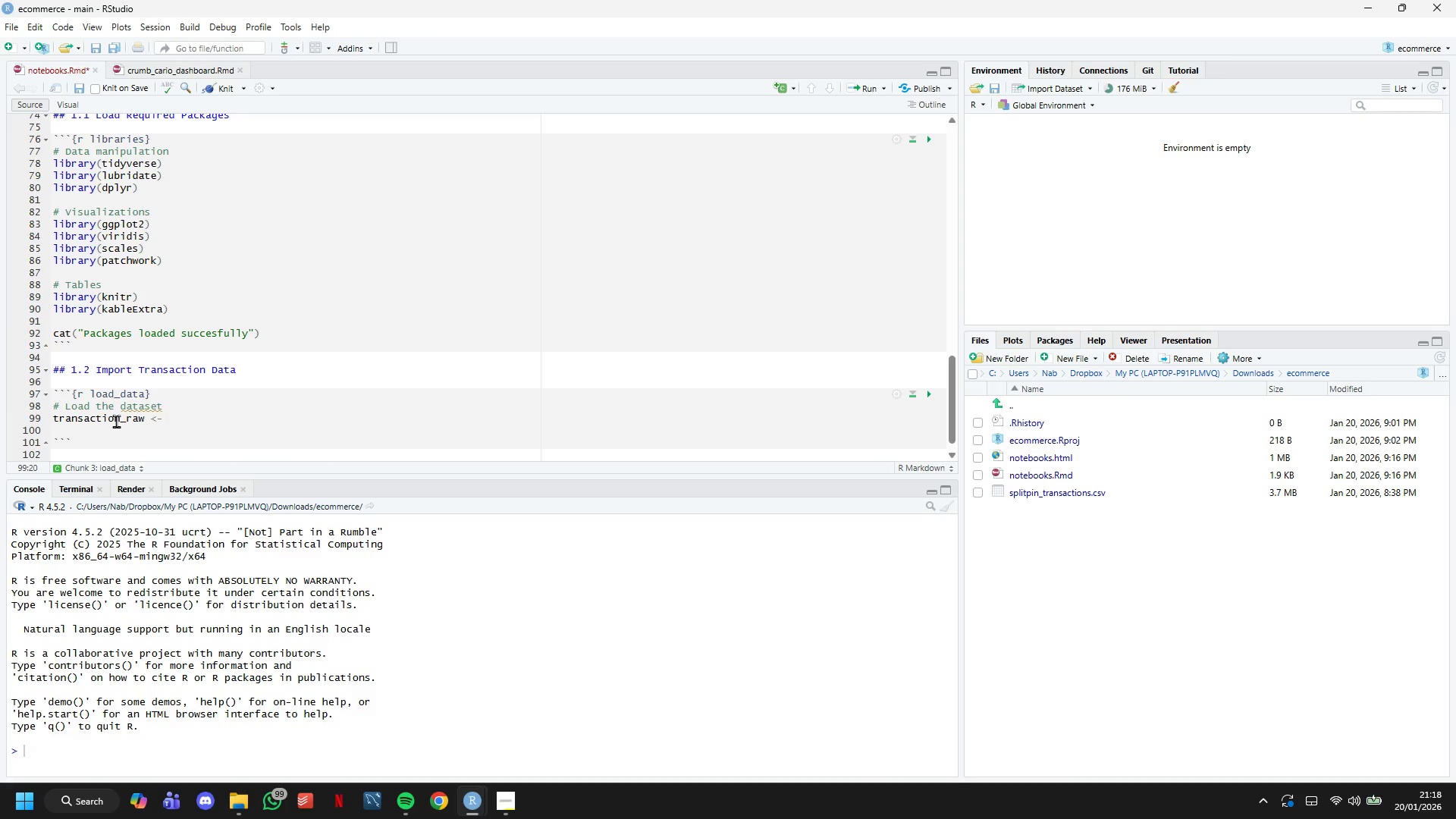 
type(read_csv)
 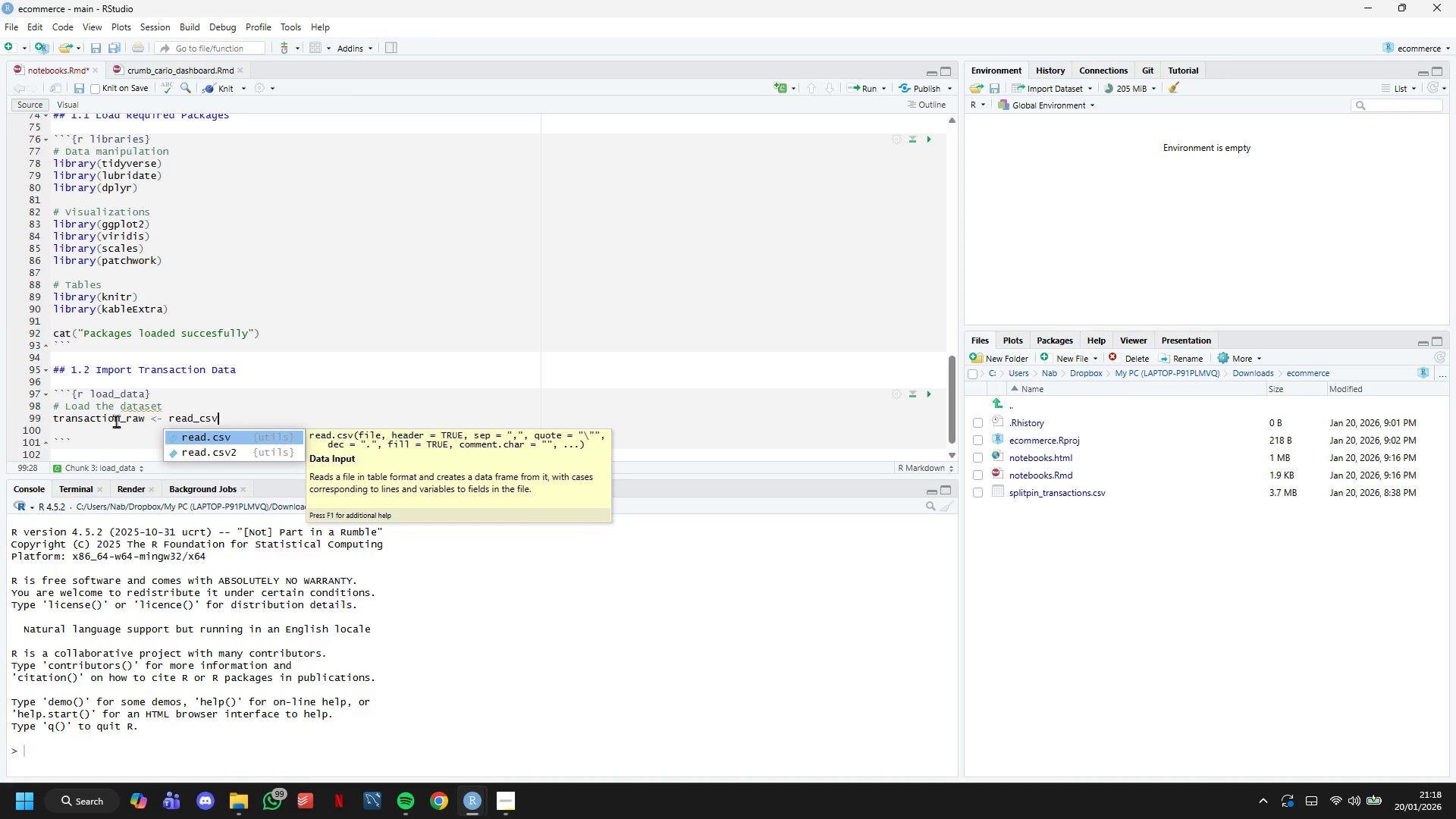 
type(("splitpin_transactions.csv)
 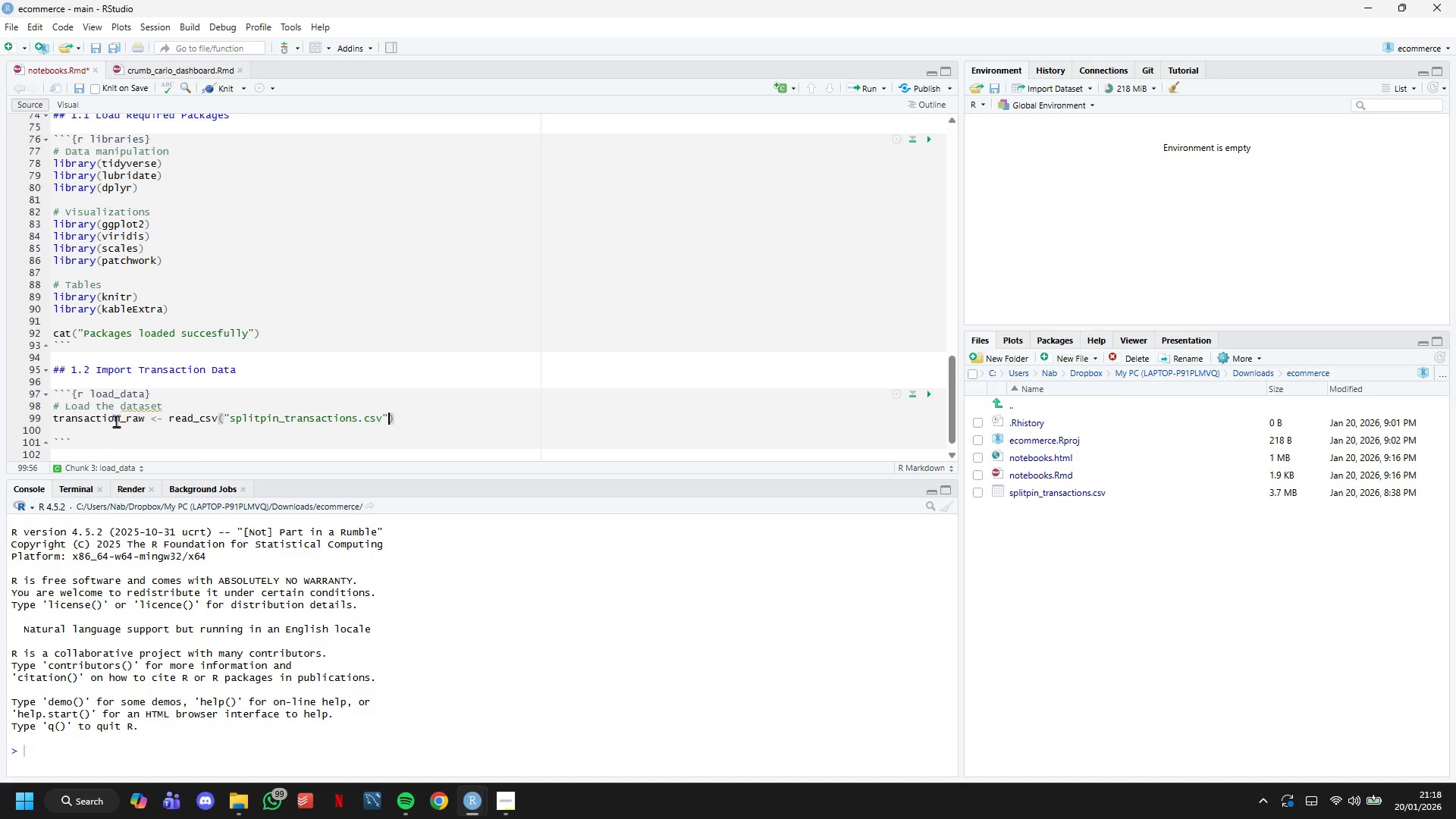 
 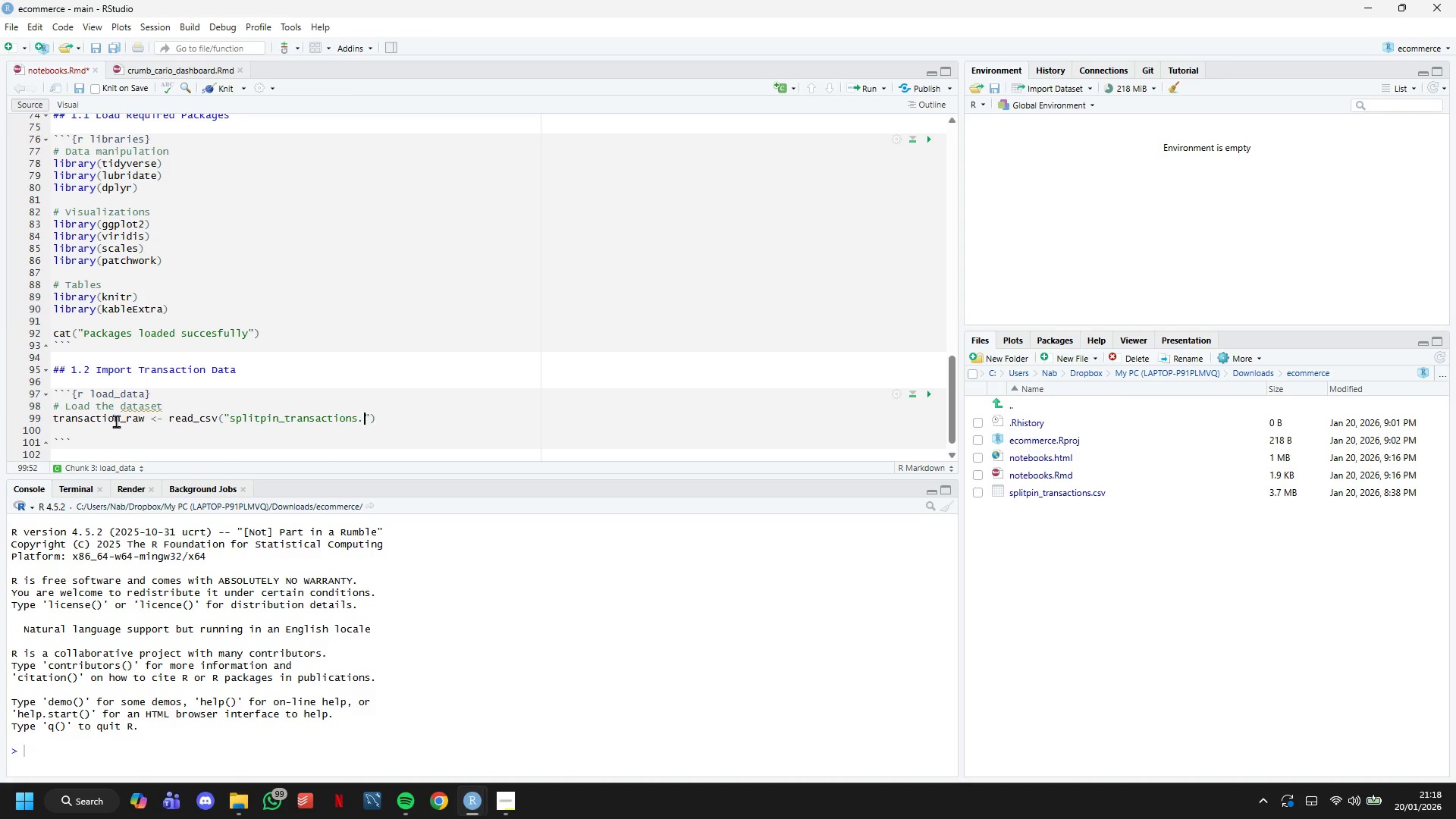 
key(ArrowRight)
 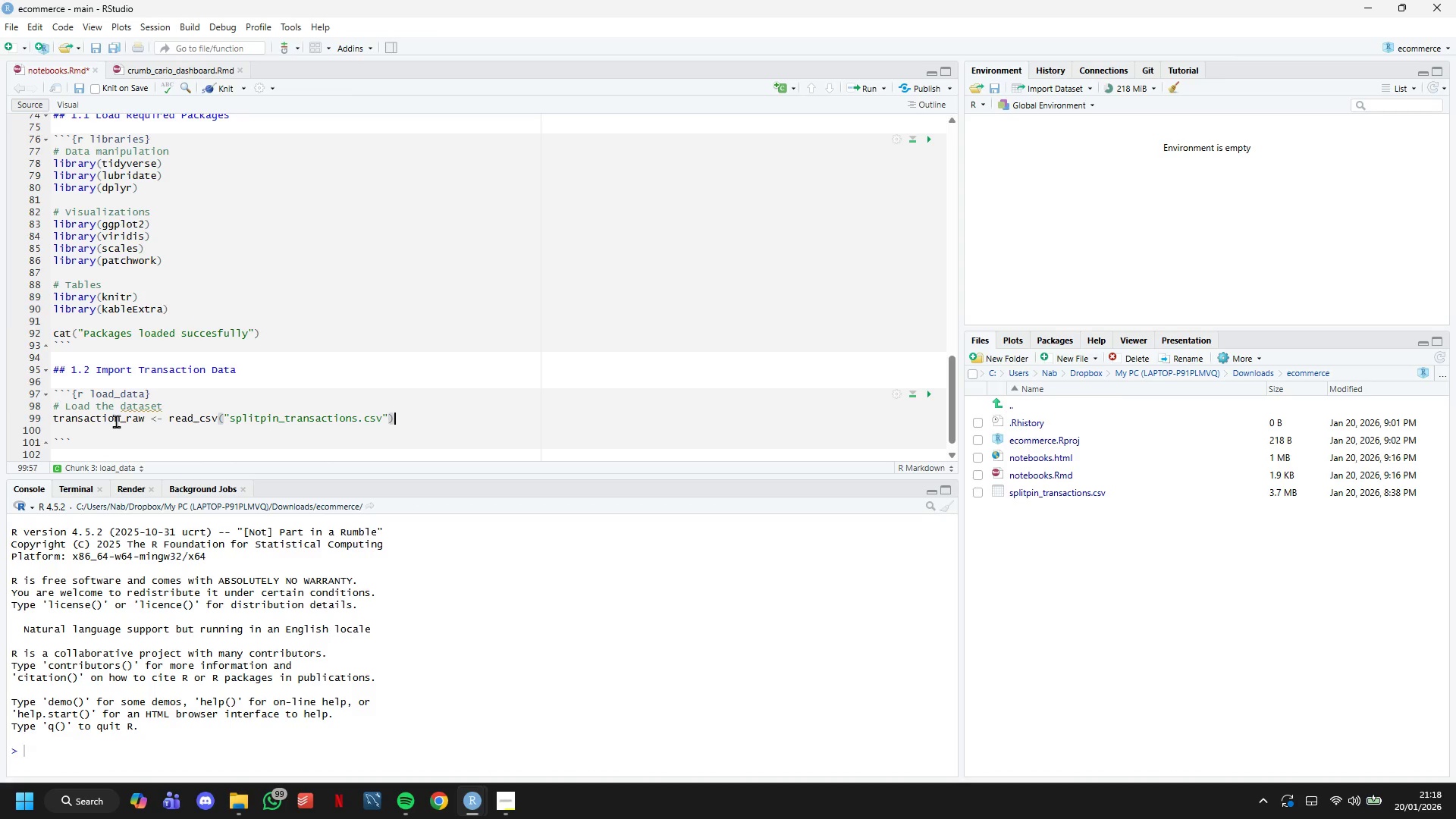 
key(ArrowRight)
 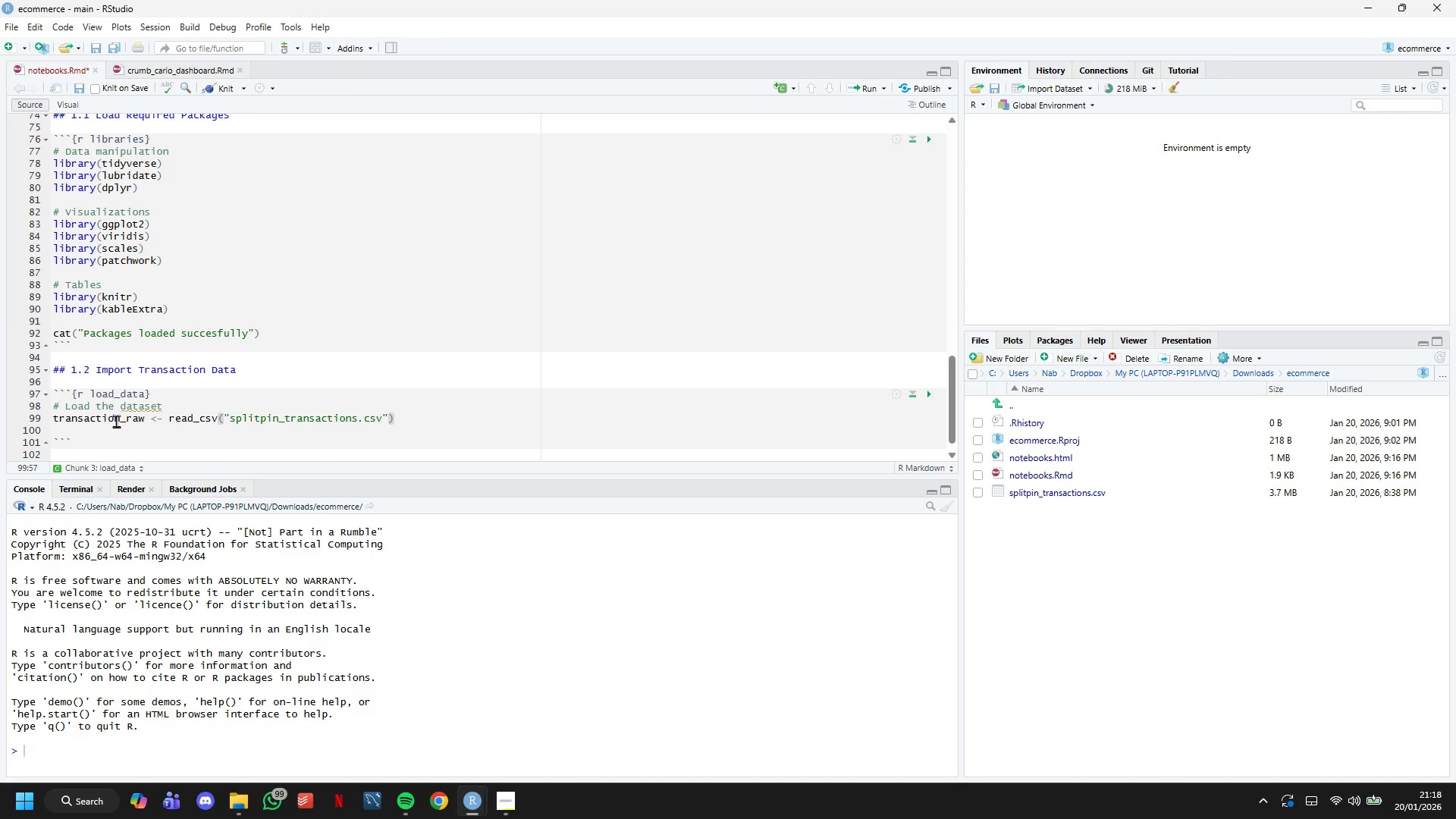 
key(ArrowDown)
 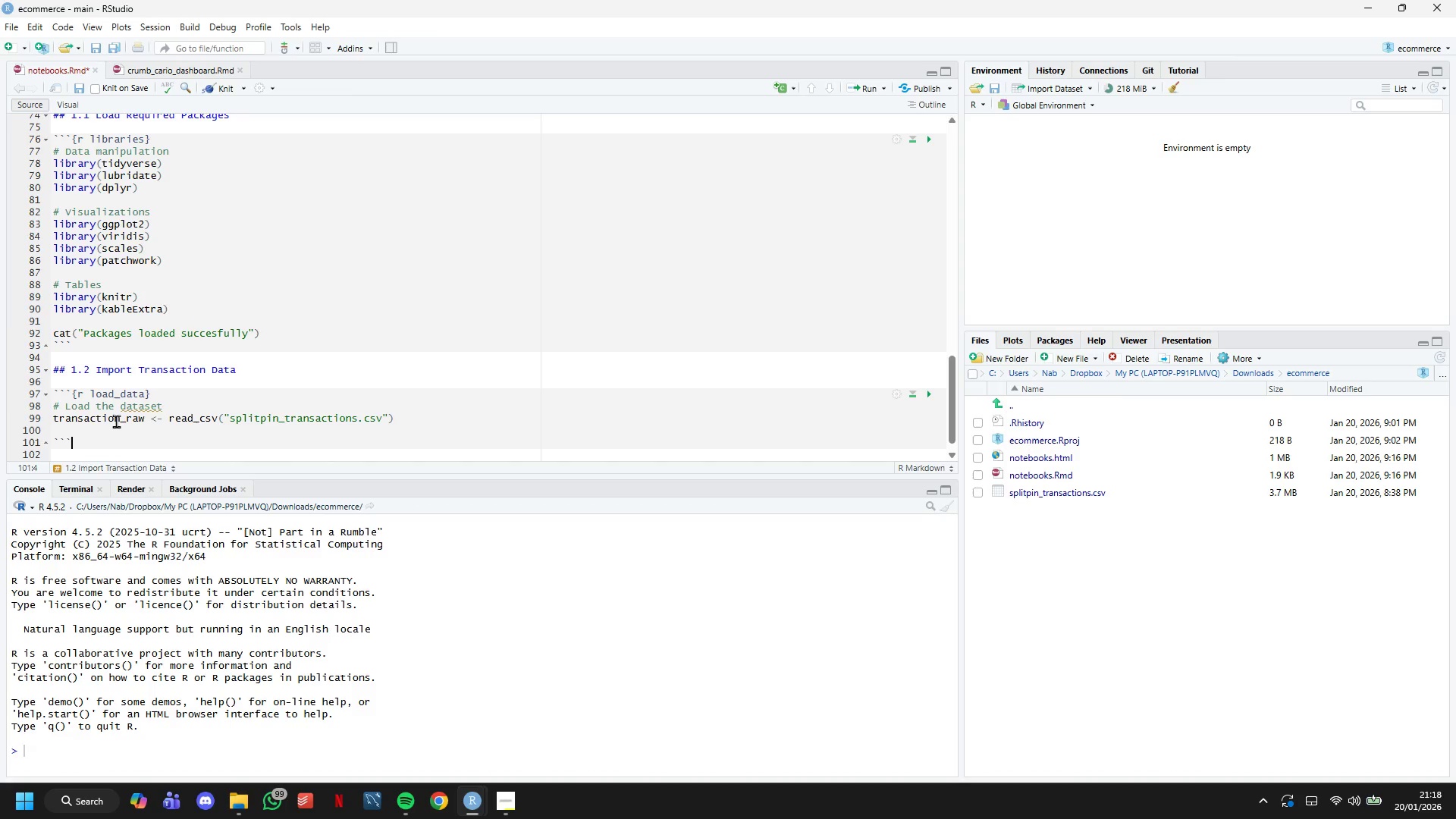 
hold_key(key=ArrowDown, duration=0.34)
 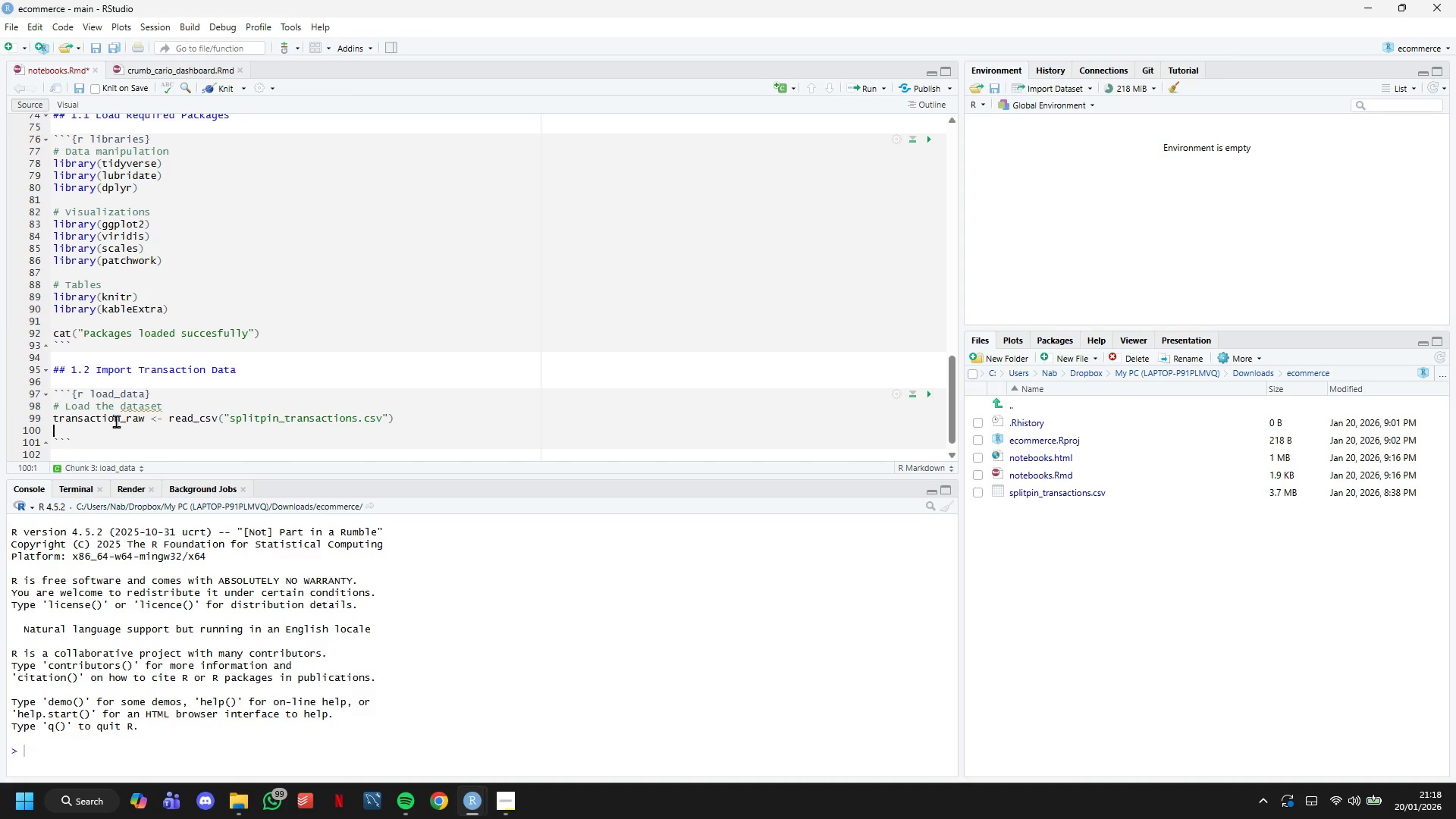 
key(ArrowUp)
 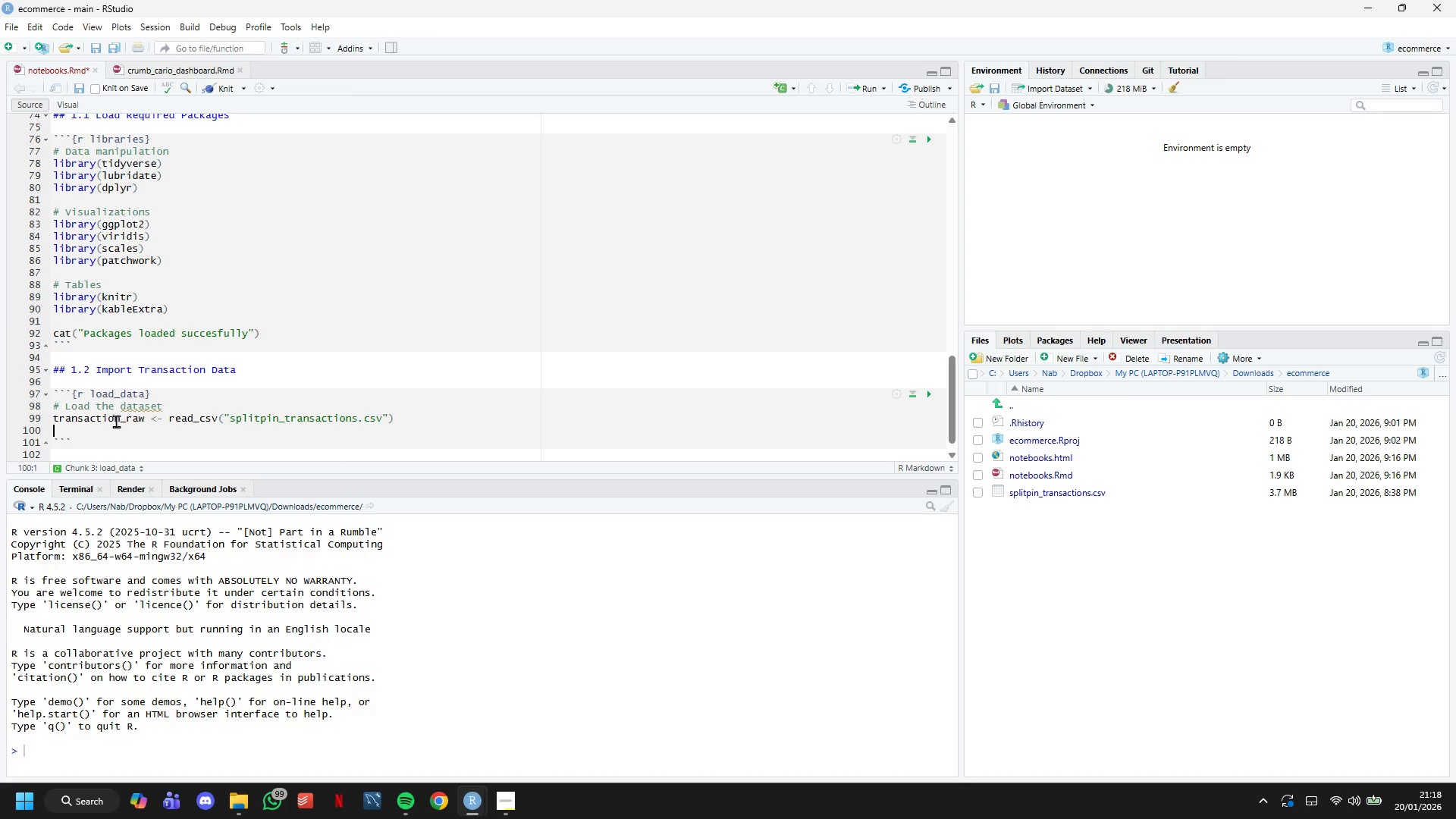 
key(Enter)
 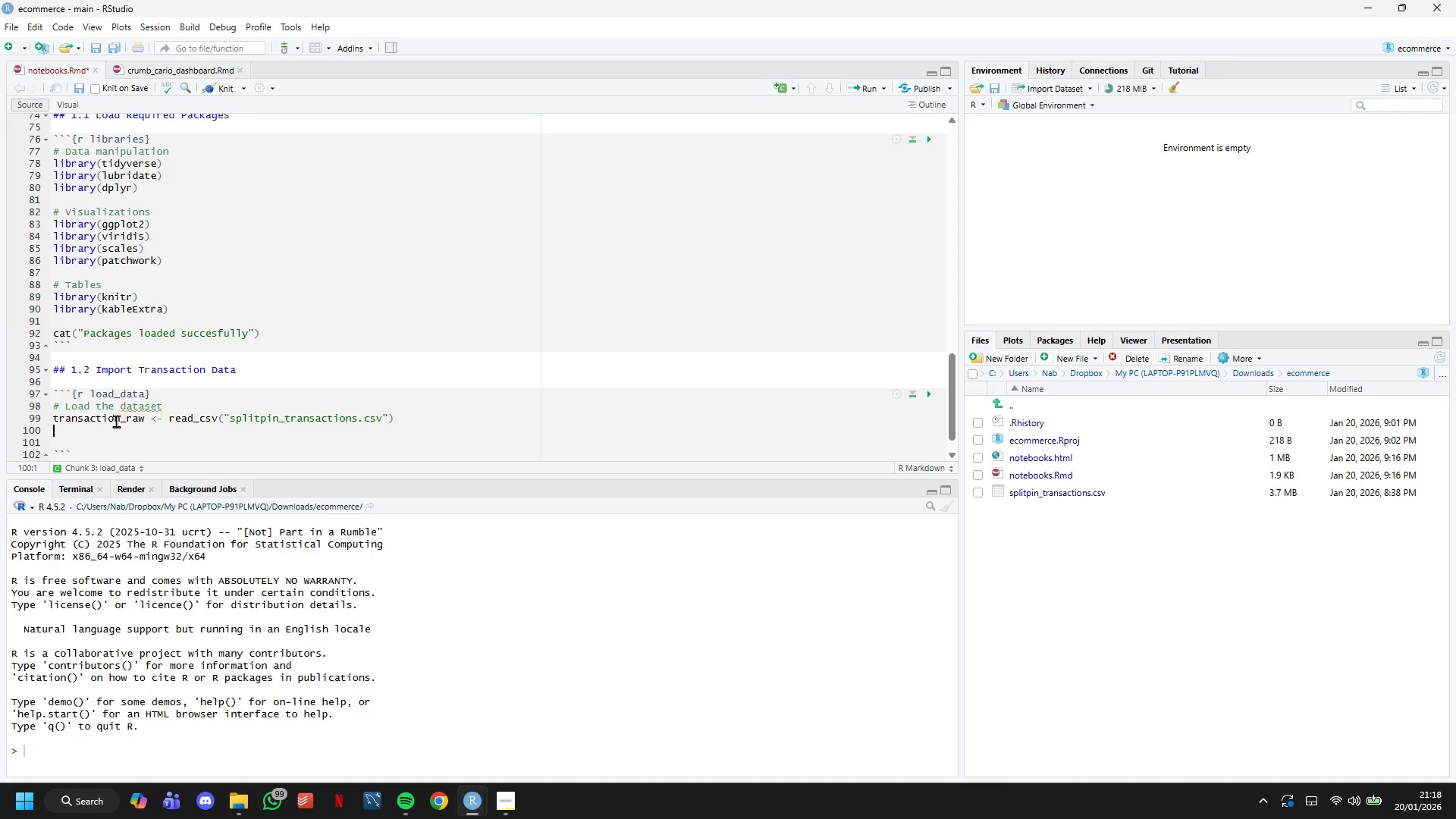 
key(ArrowUp)
 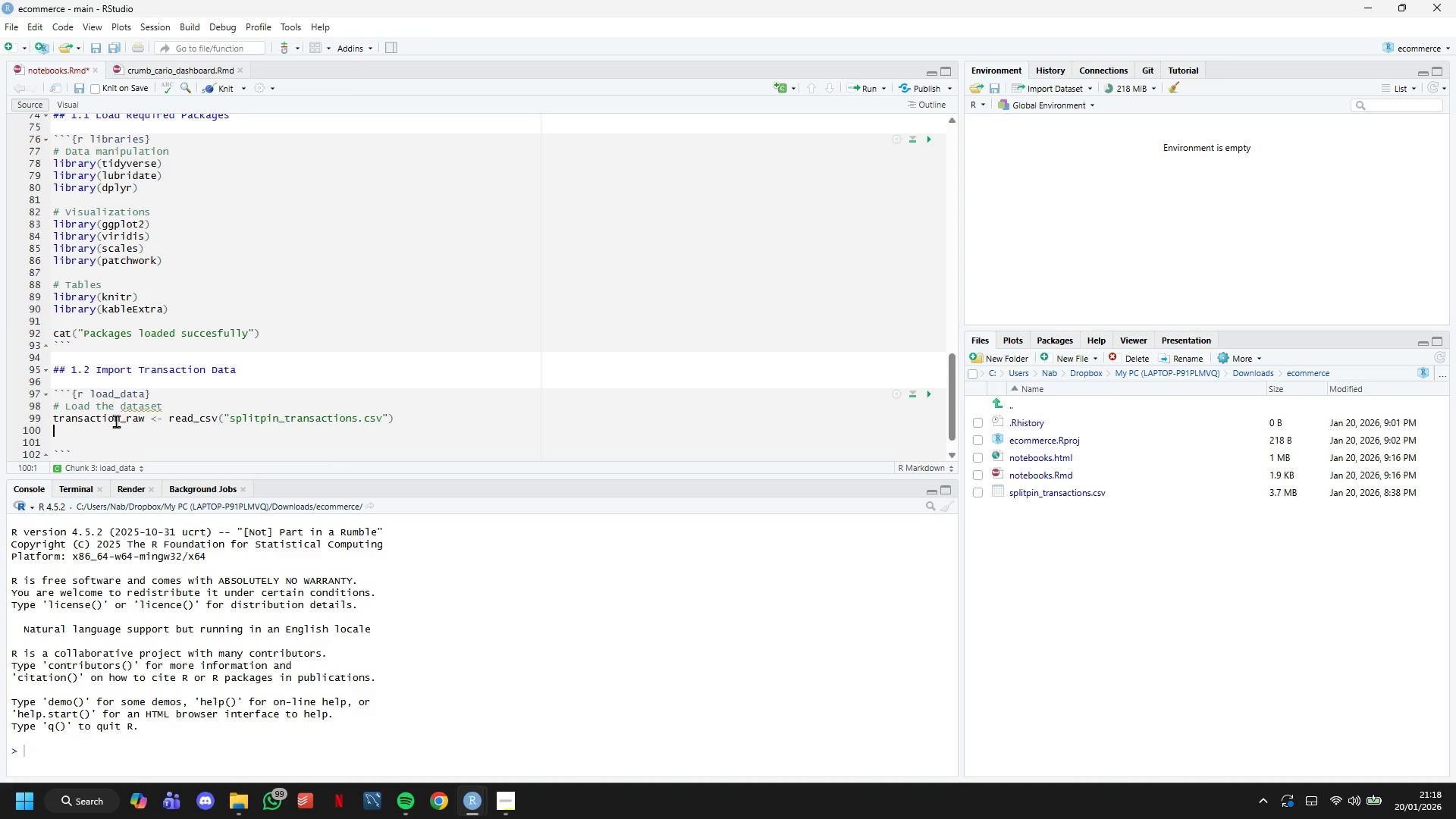 
key(Enter)
 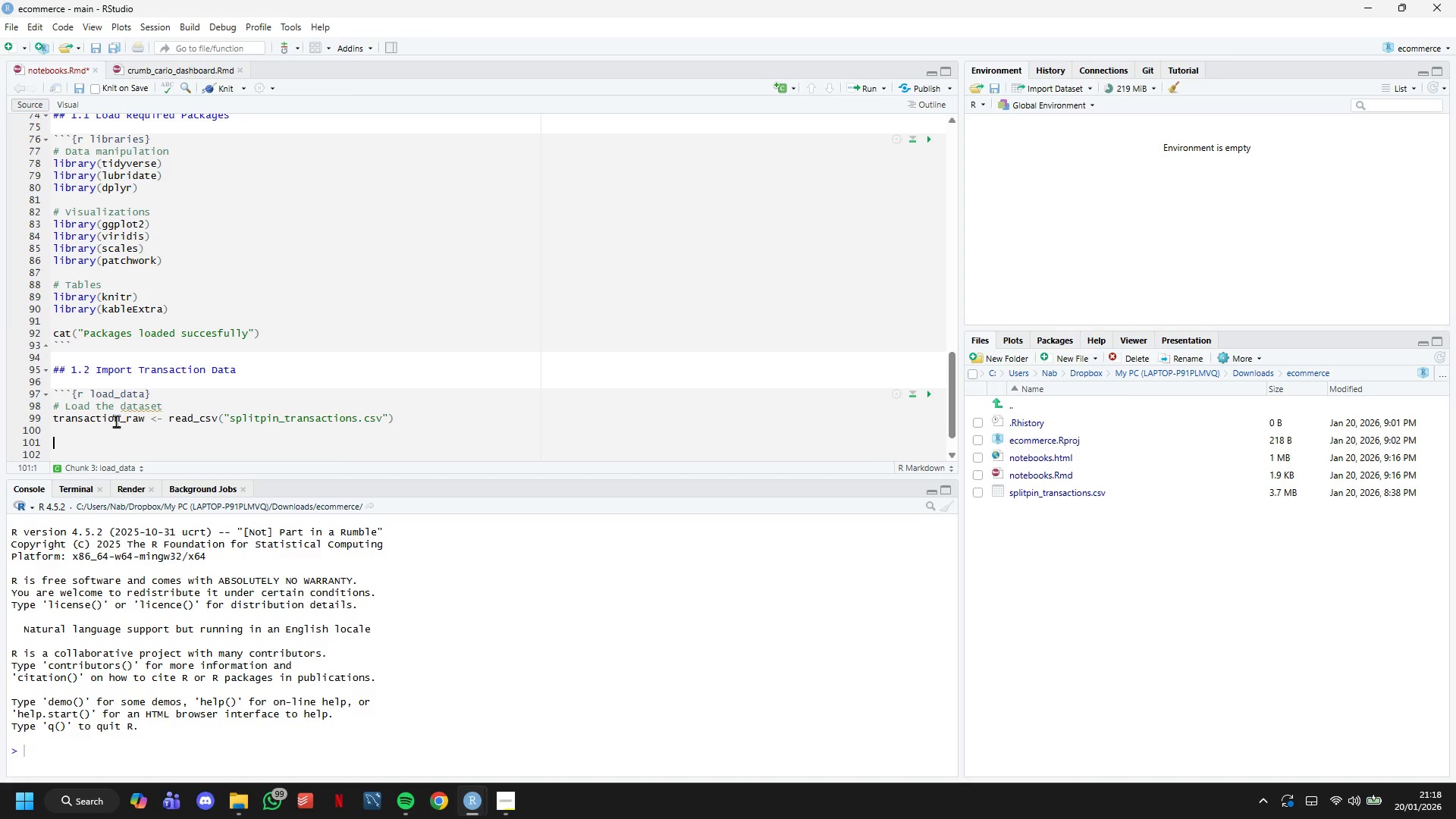 
wait(13.89)
 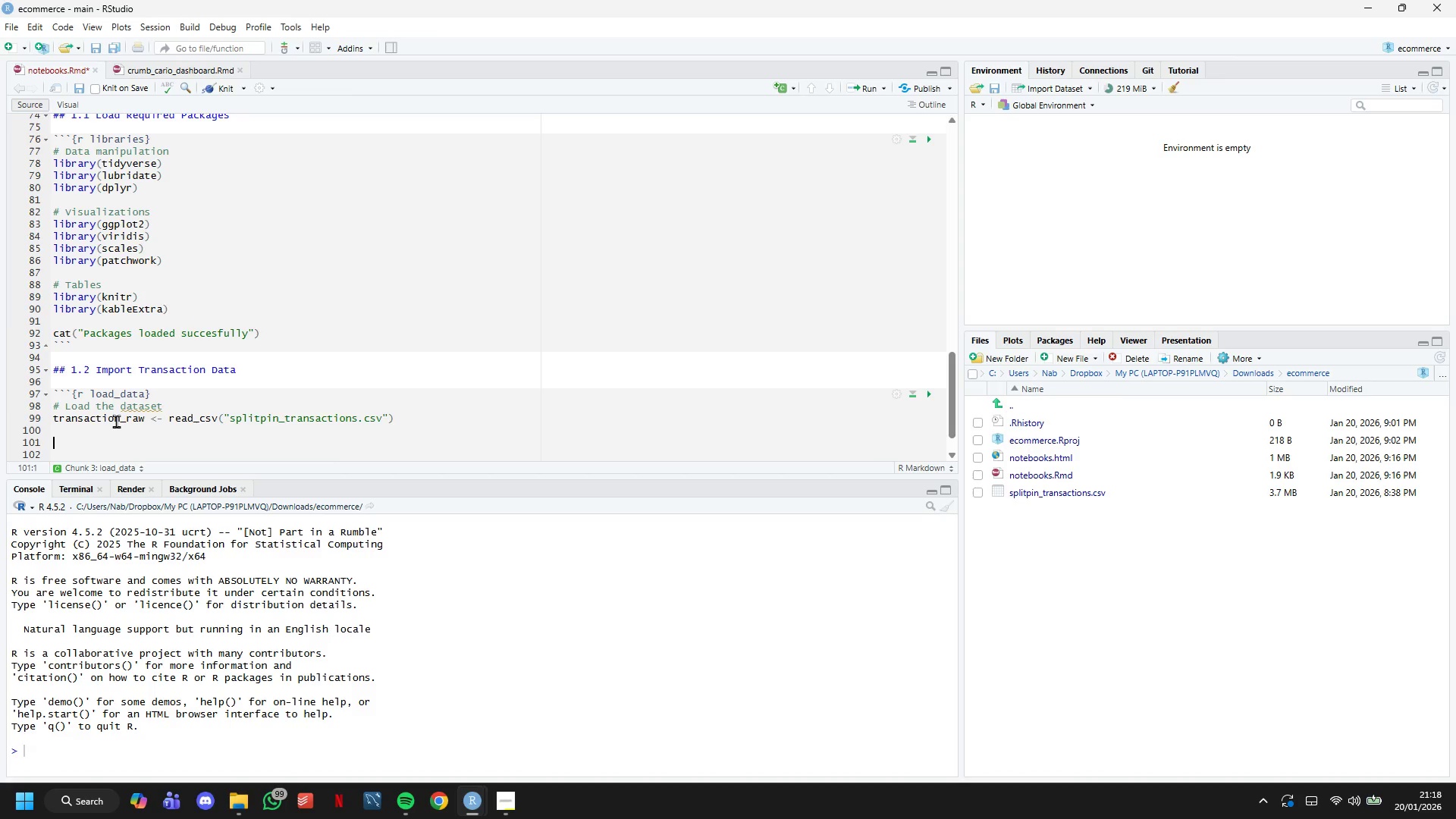 
type(cat("INITIAL DATA INSPECTION)
 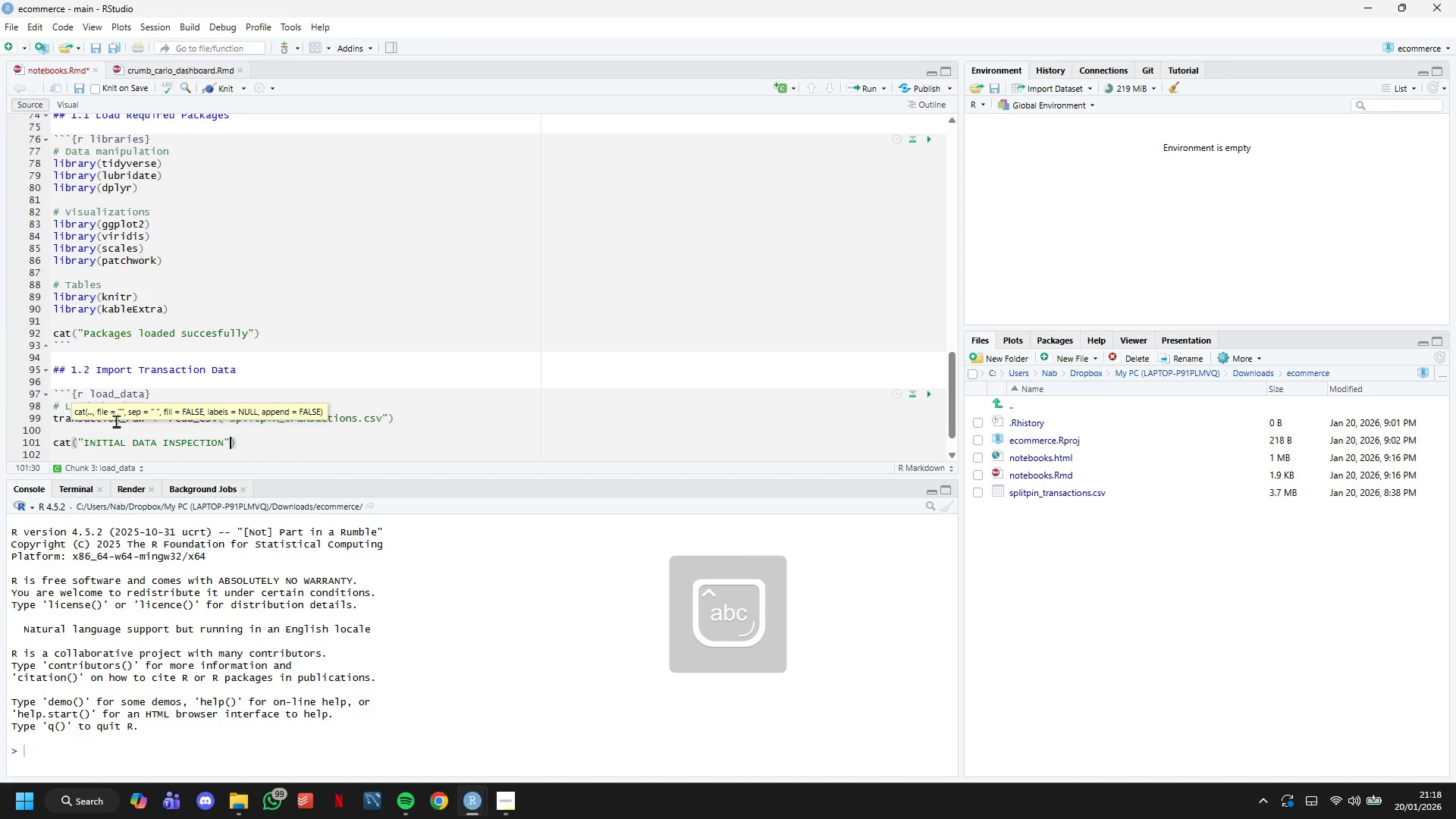 
 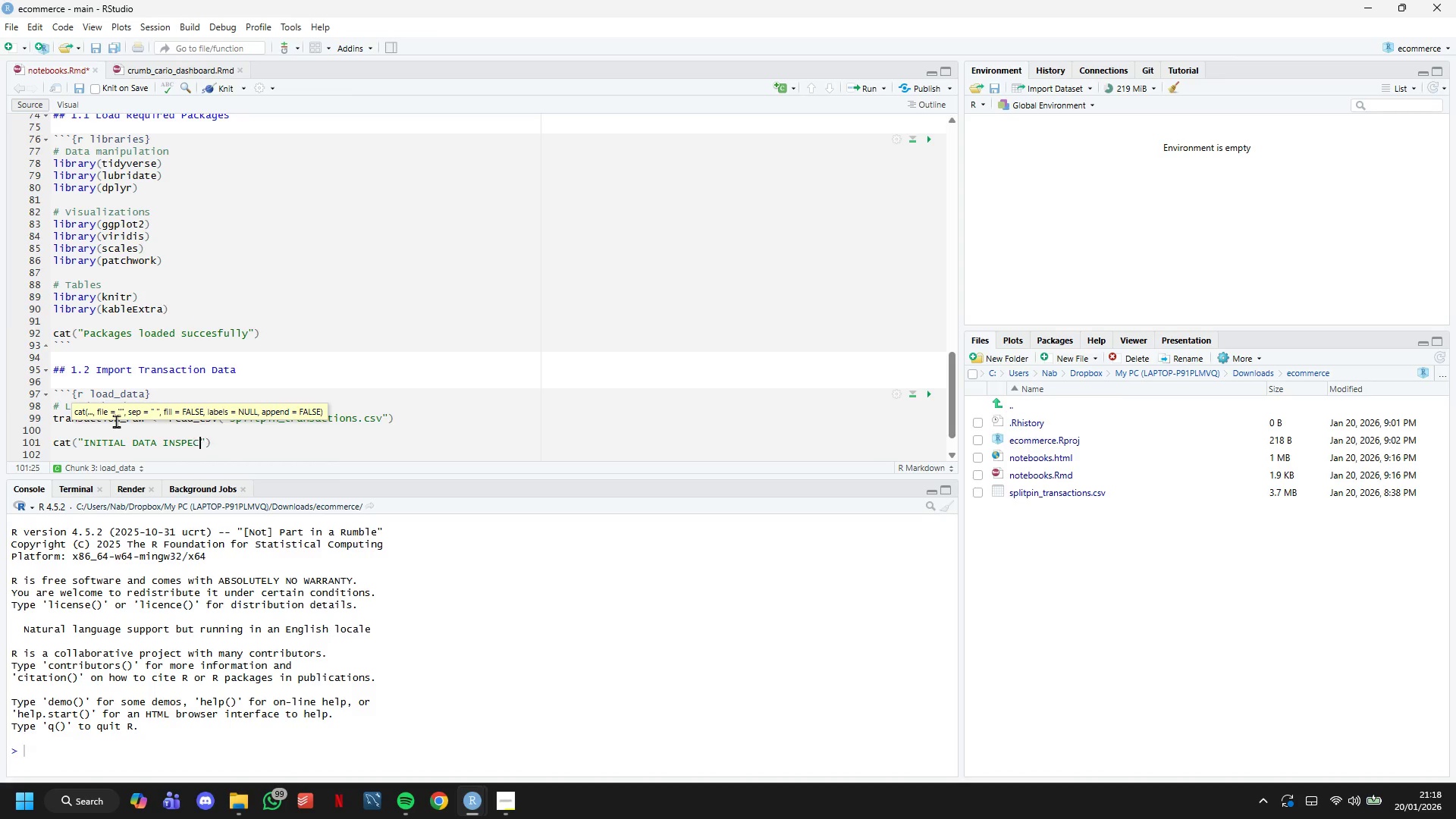 
key(ArrowRight)
 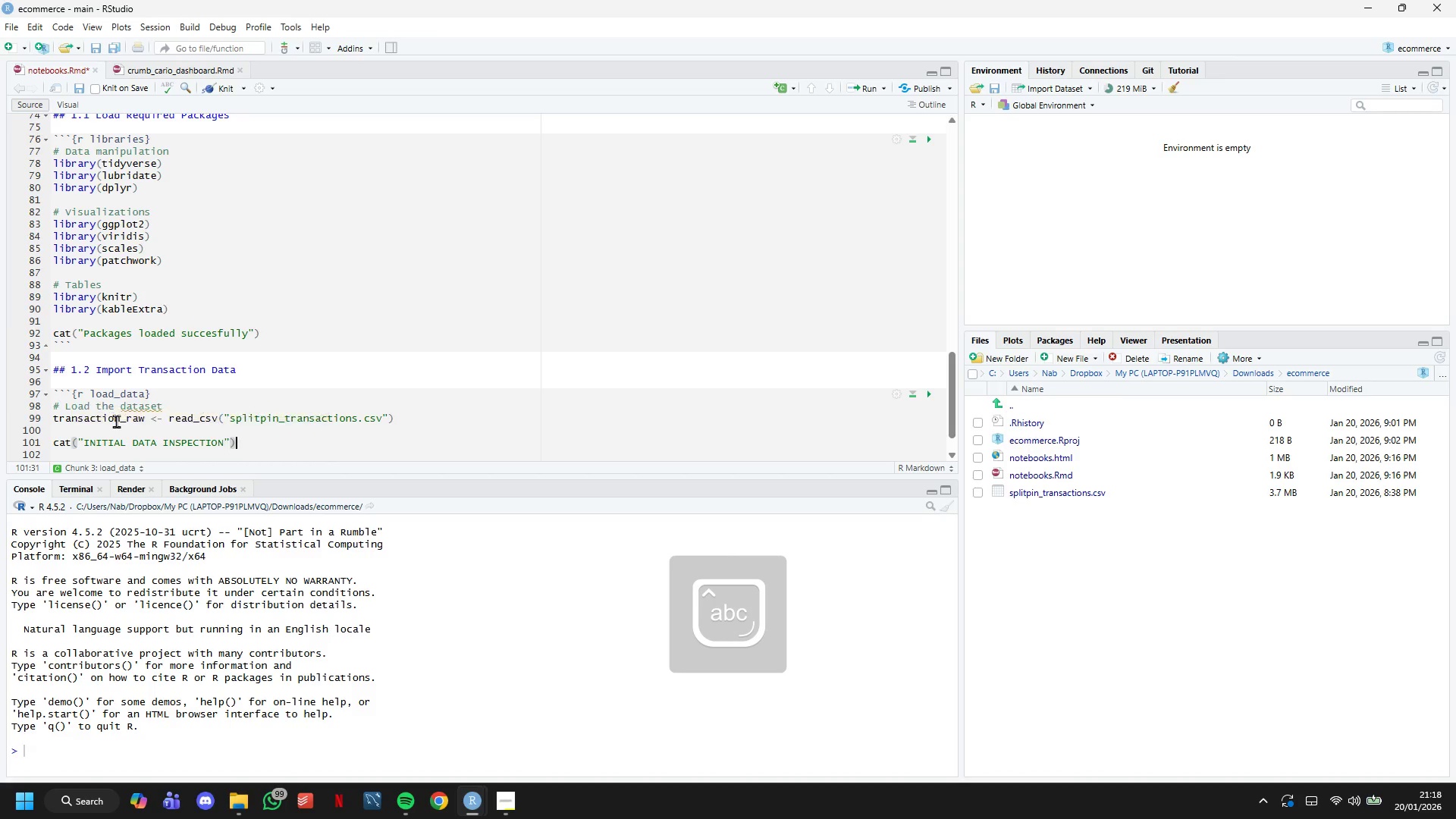 
key(ArrowRight)
 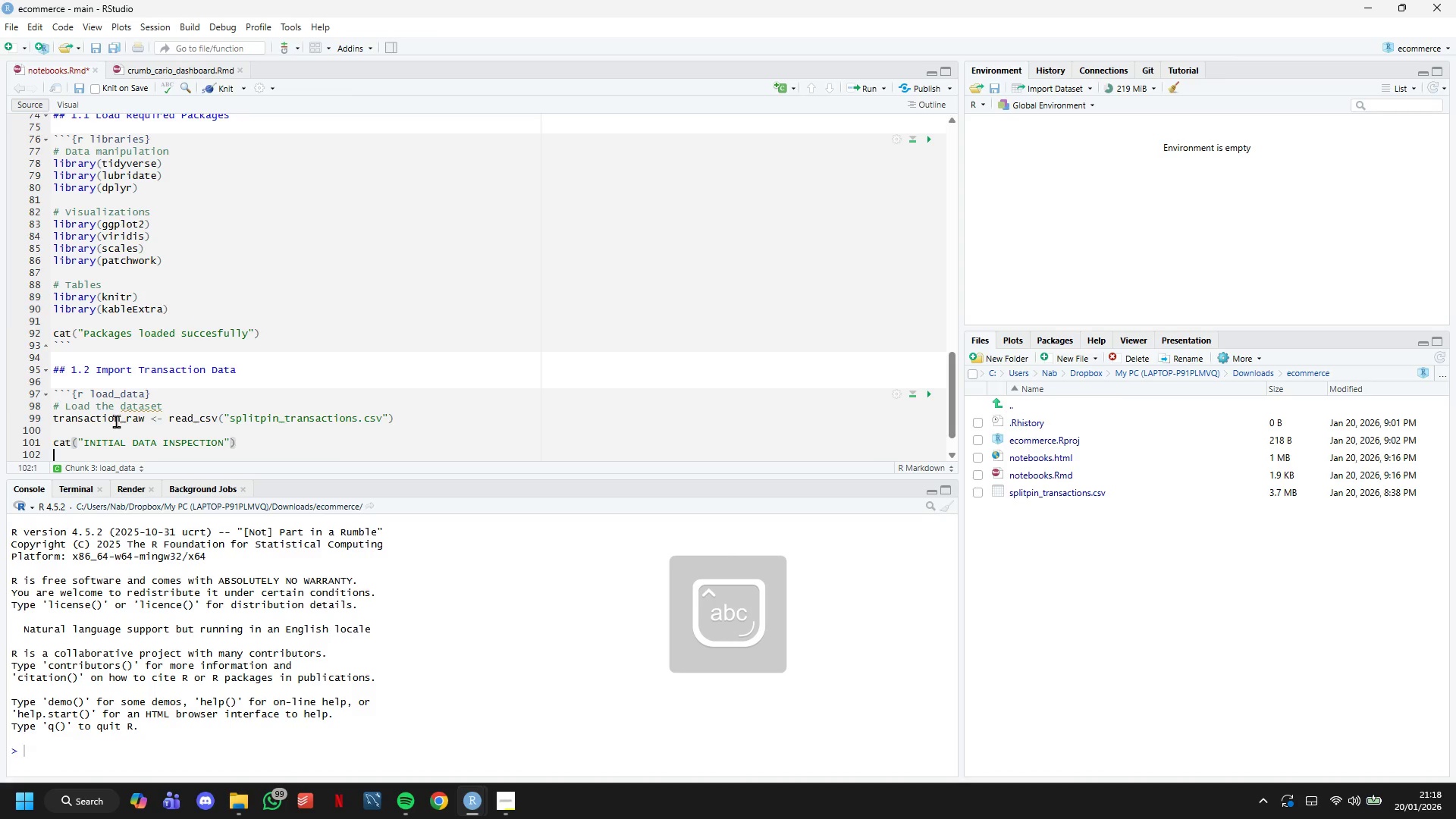 
key(ArrowRight)
 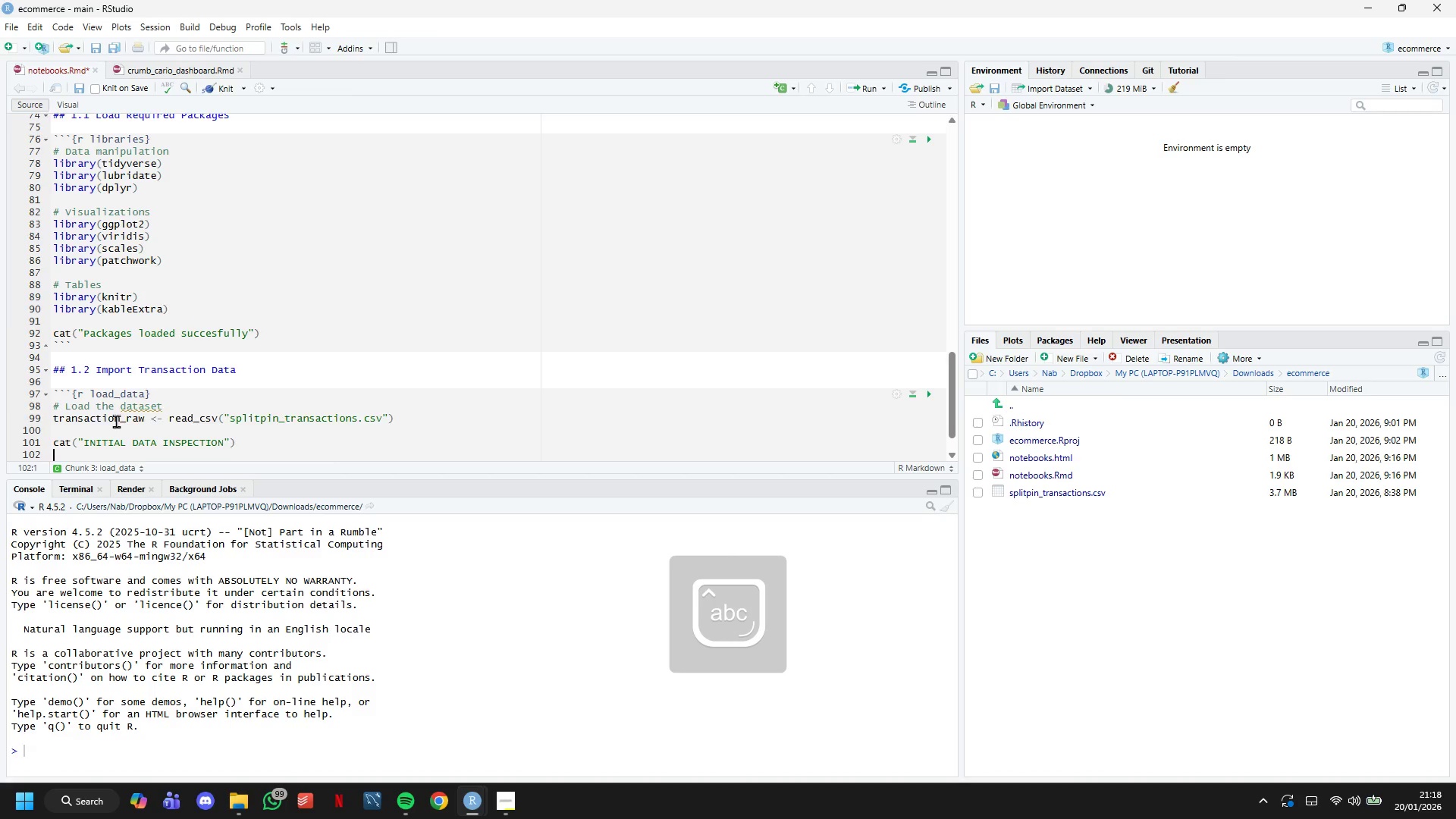 
key(ArrowRight)
 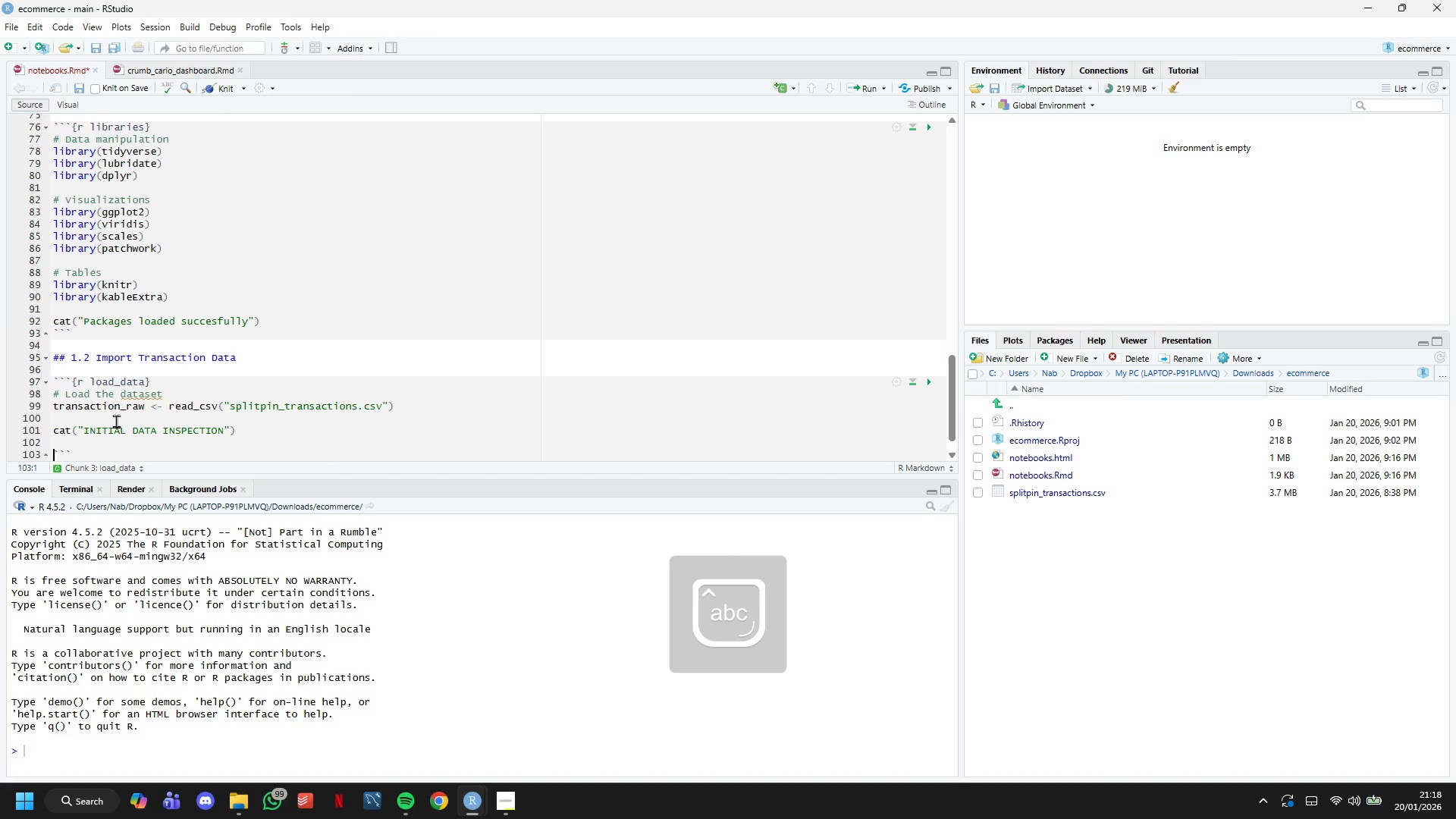 
key(ArrowLeft)
 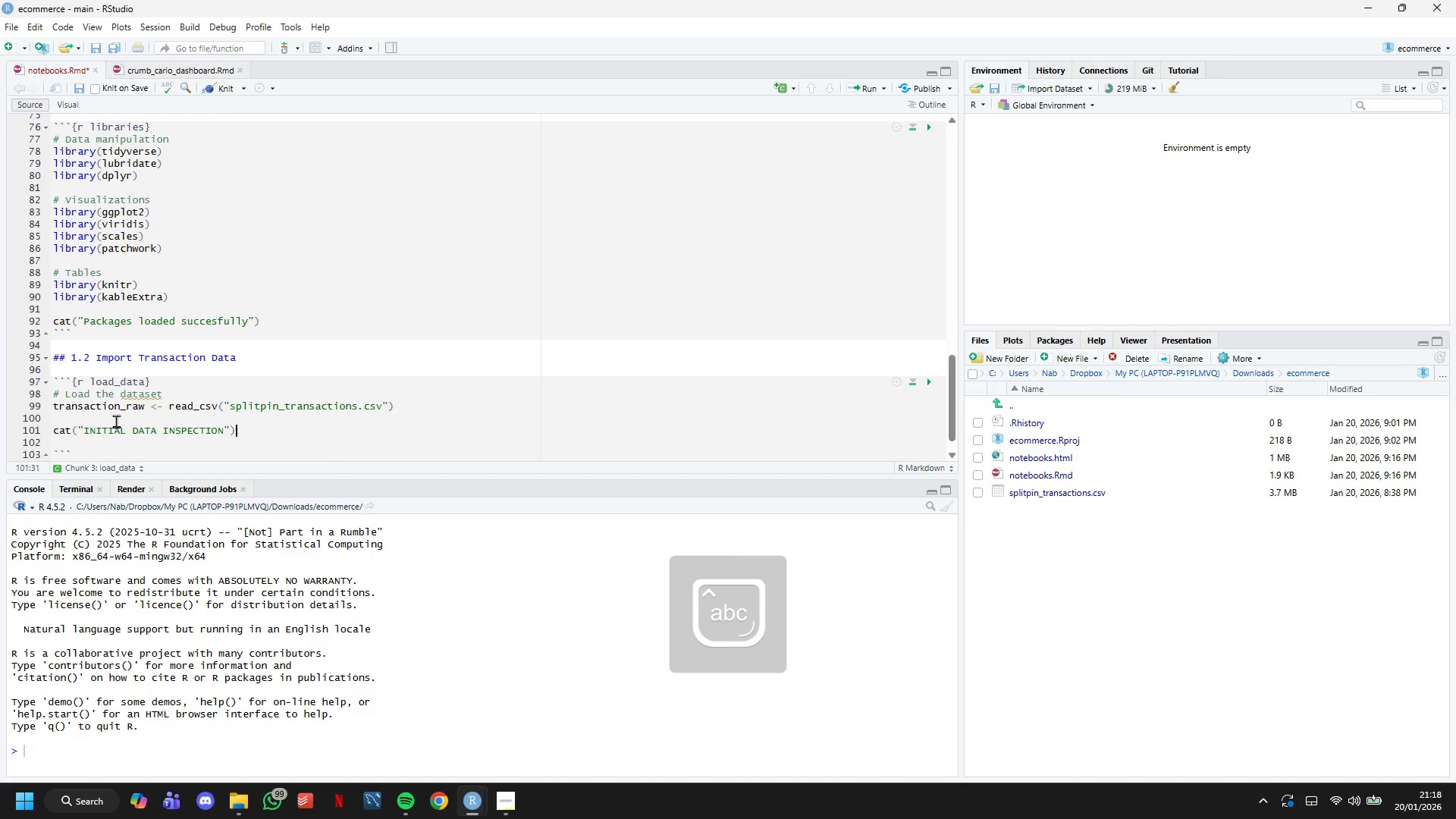 
key(ArrowLeft)
 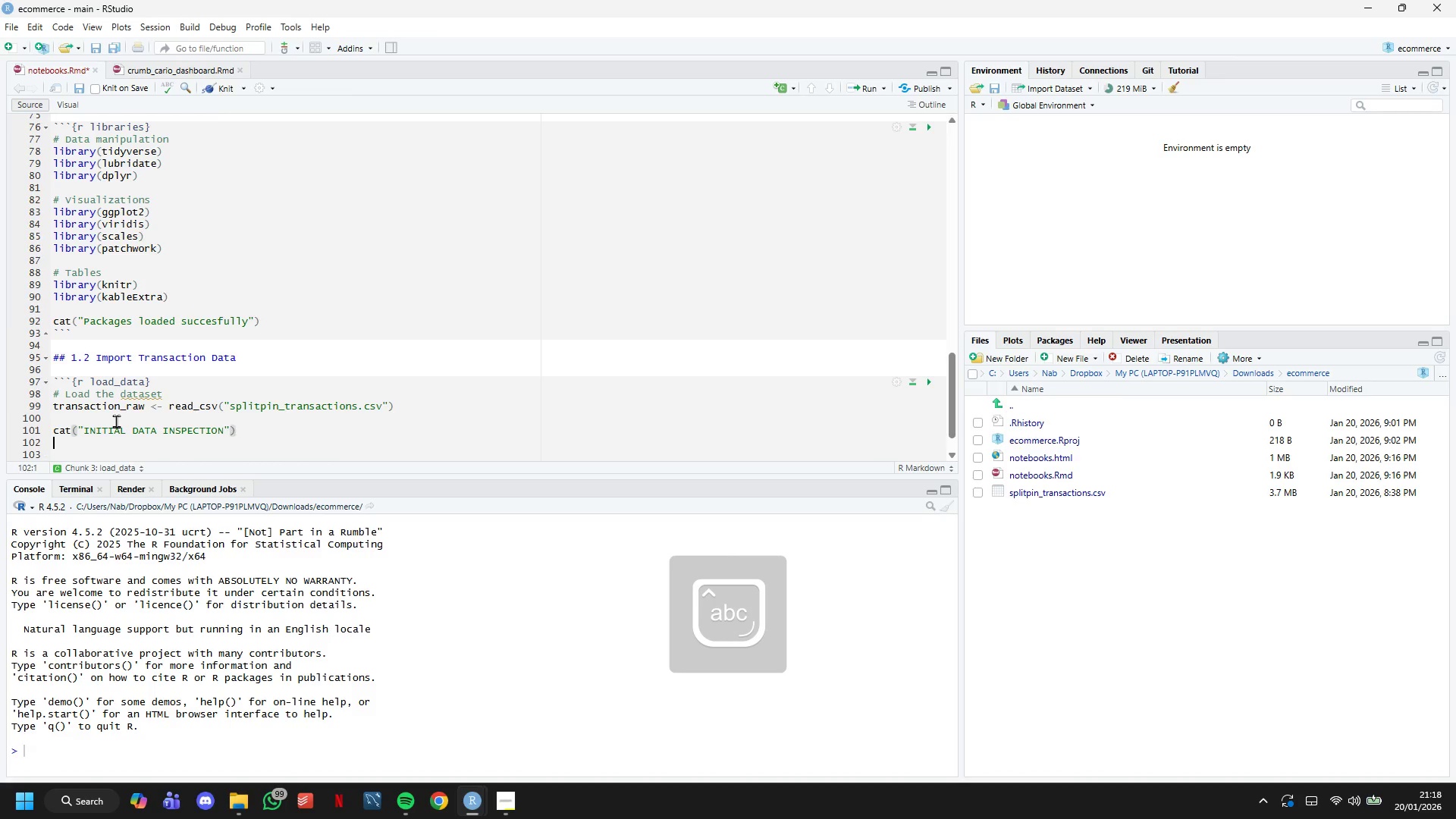 
key(Enter)
 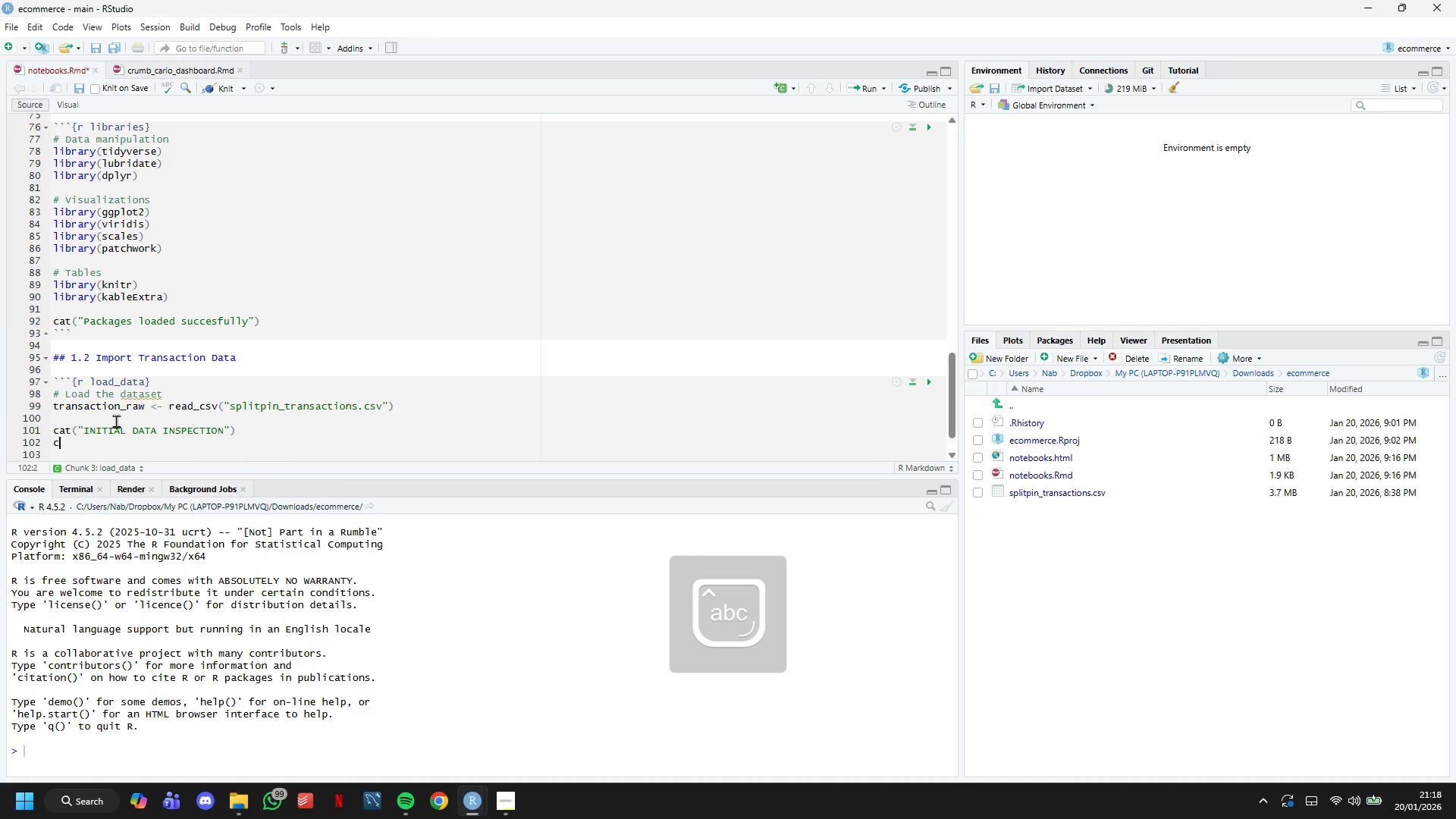 
type(cat(sprintf("Total Records: %s\n)
 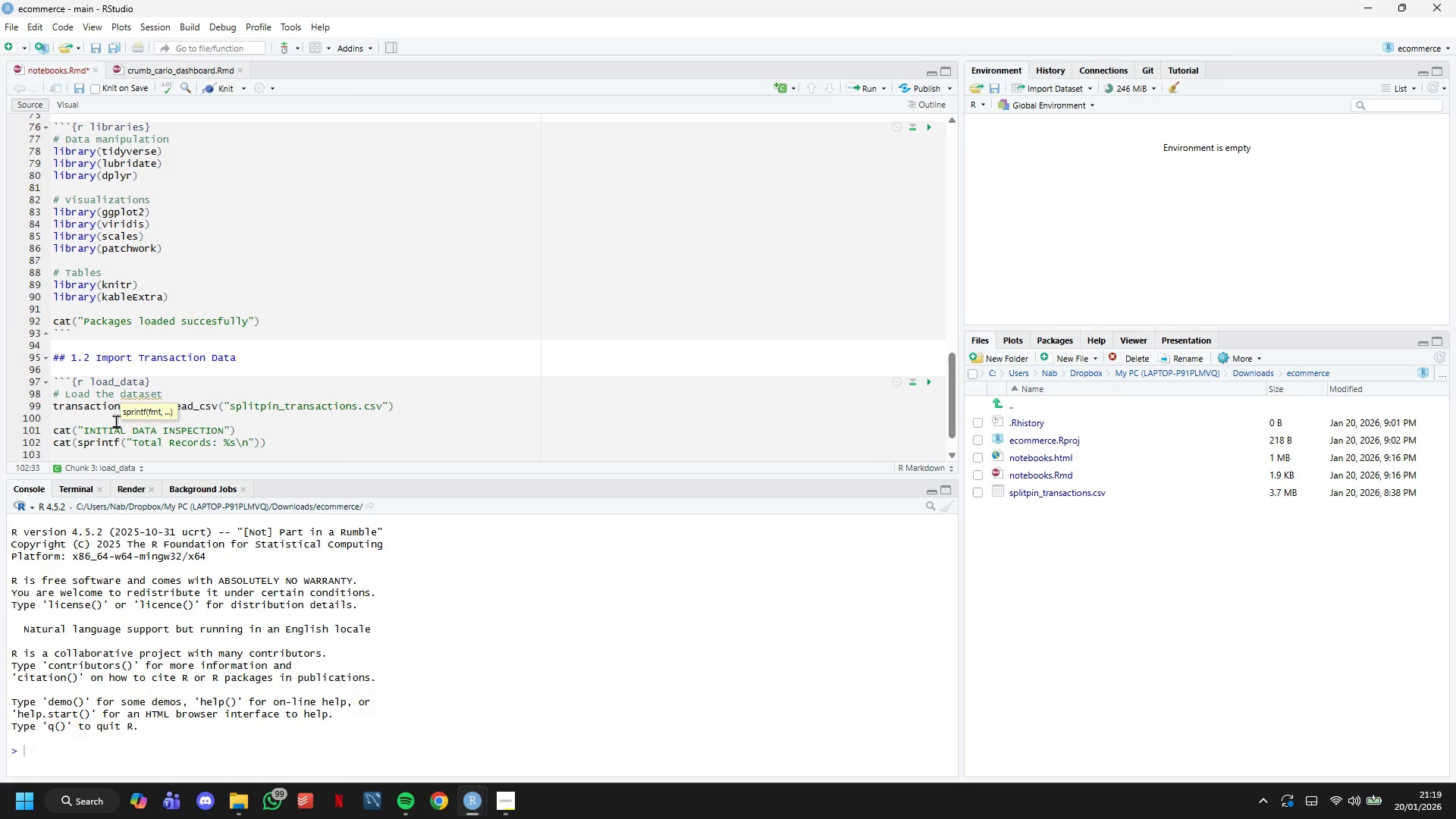 
key(ArrowRight)
 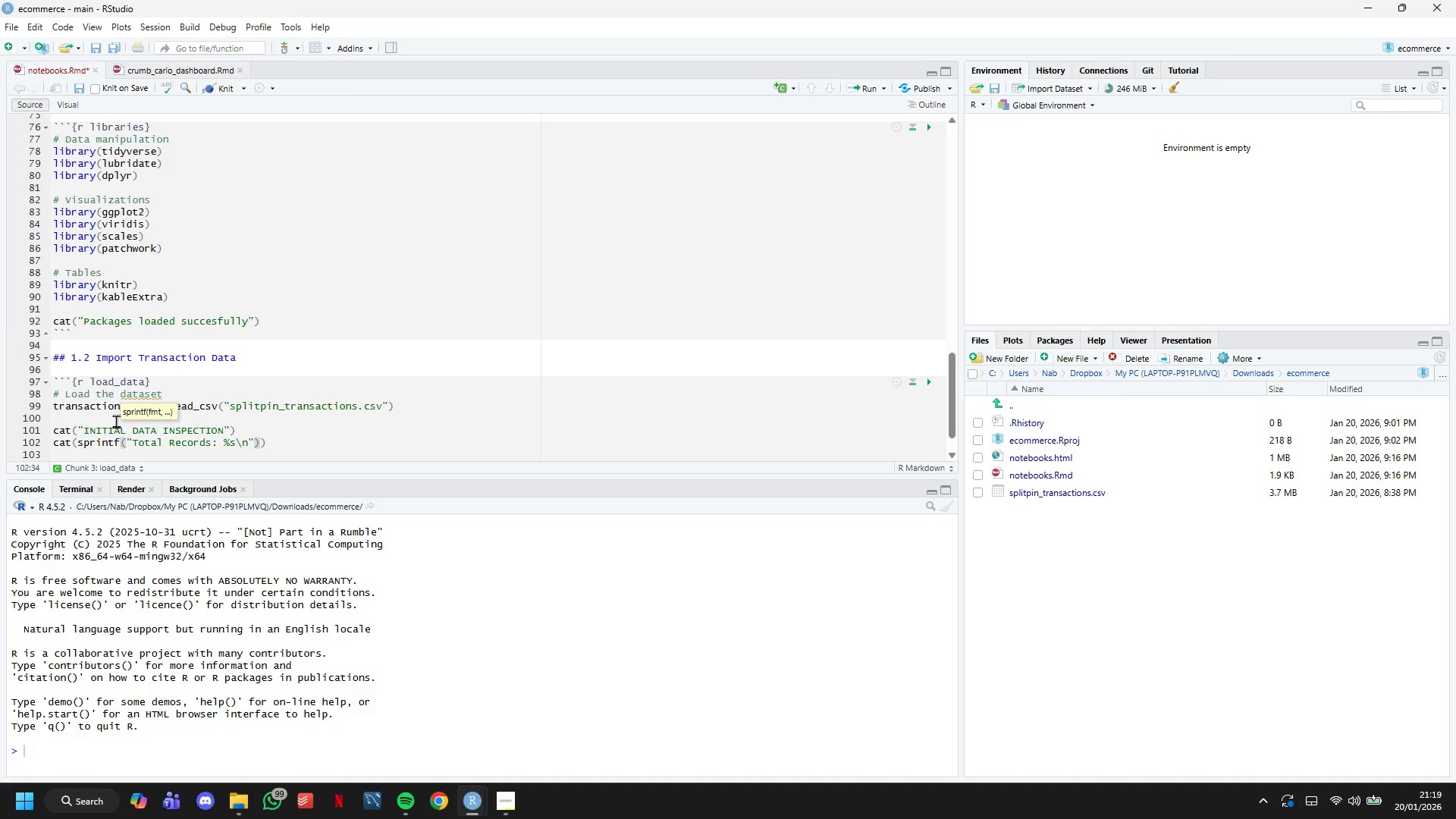 
type(, format(nrow(transactions)
key(Tab)
key(Backspace)
key(Backspace)
type(_)
key(Tab)
 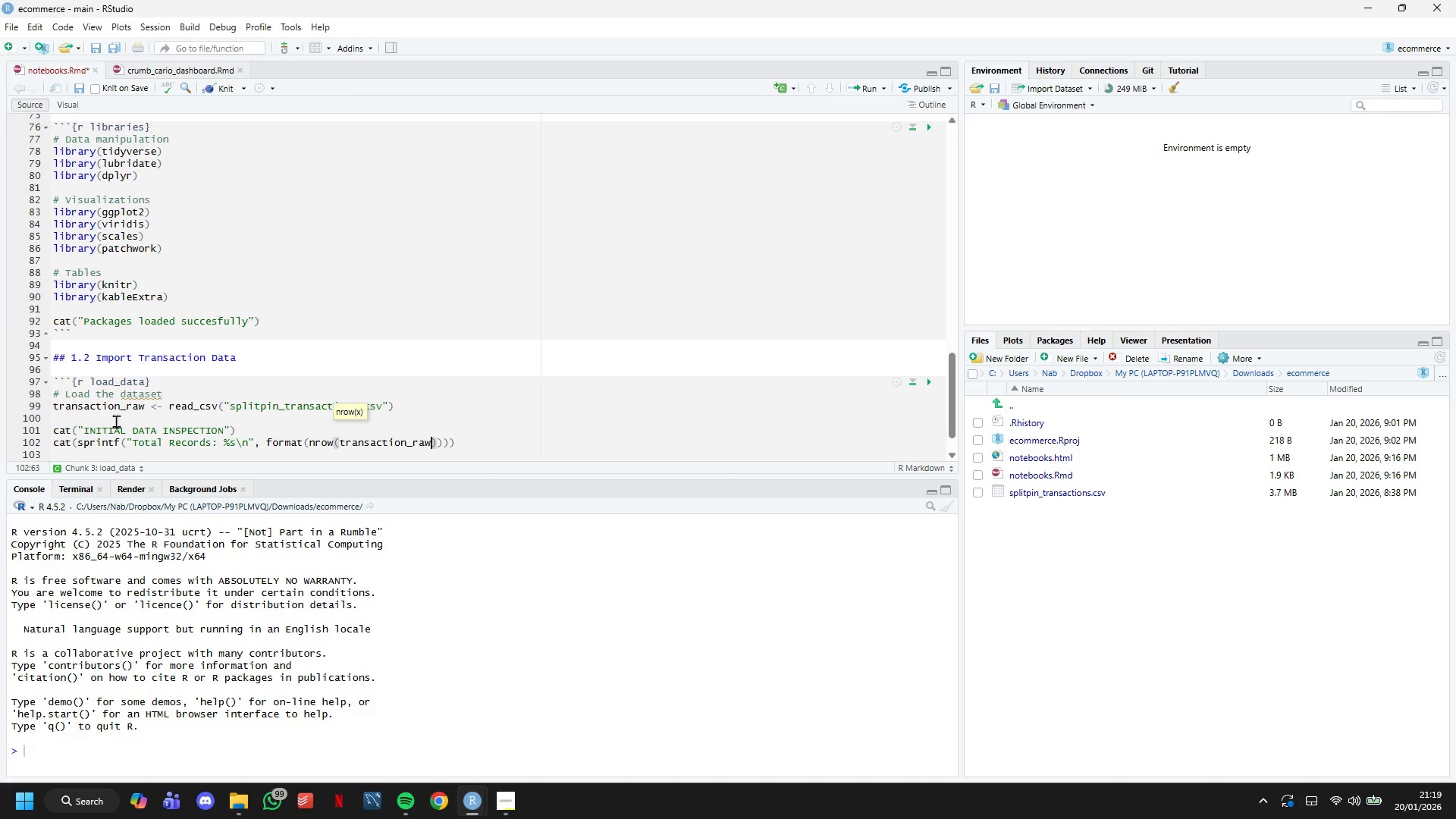 
key(ArrowRight)
 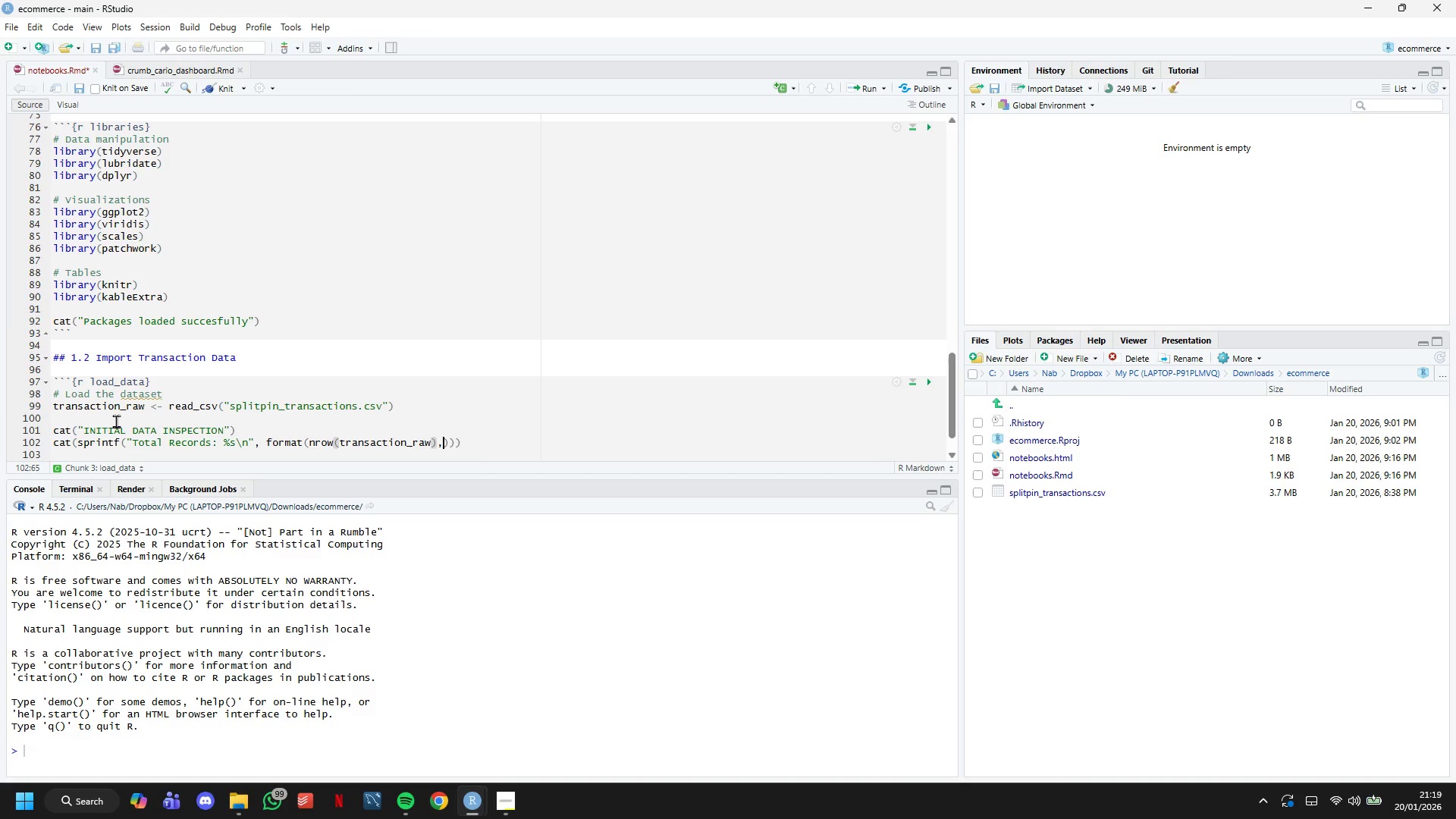 
type(, big.mark = " )
key(Backspace)
type(,)
 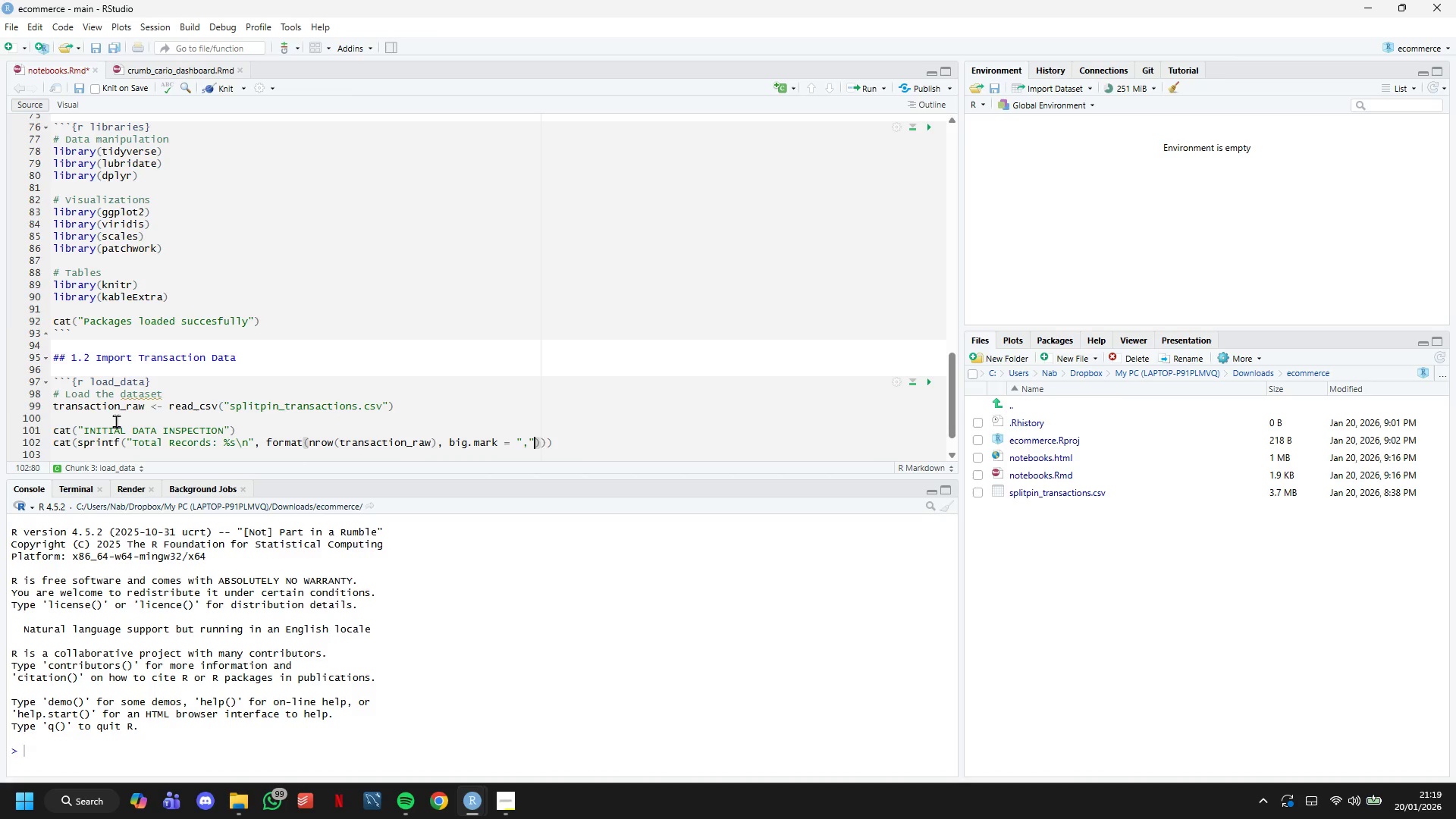 
 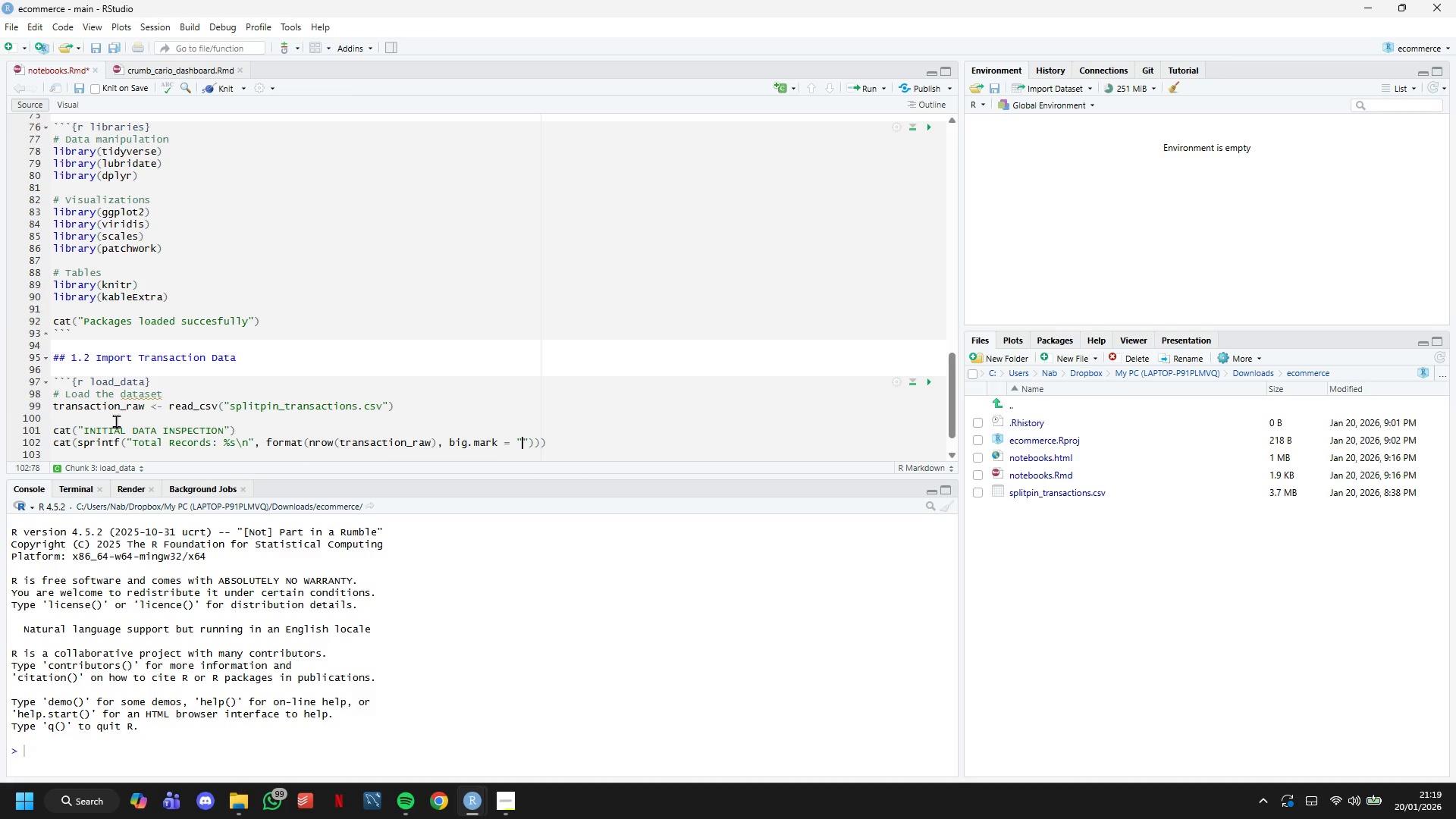 
key(ArrowRight)
 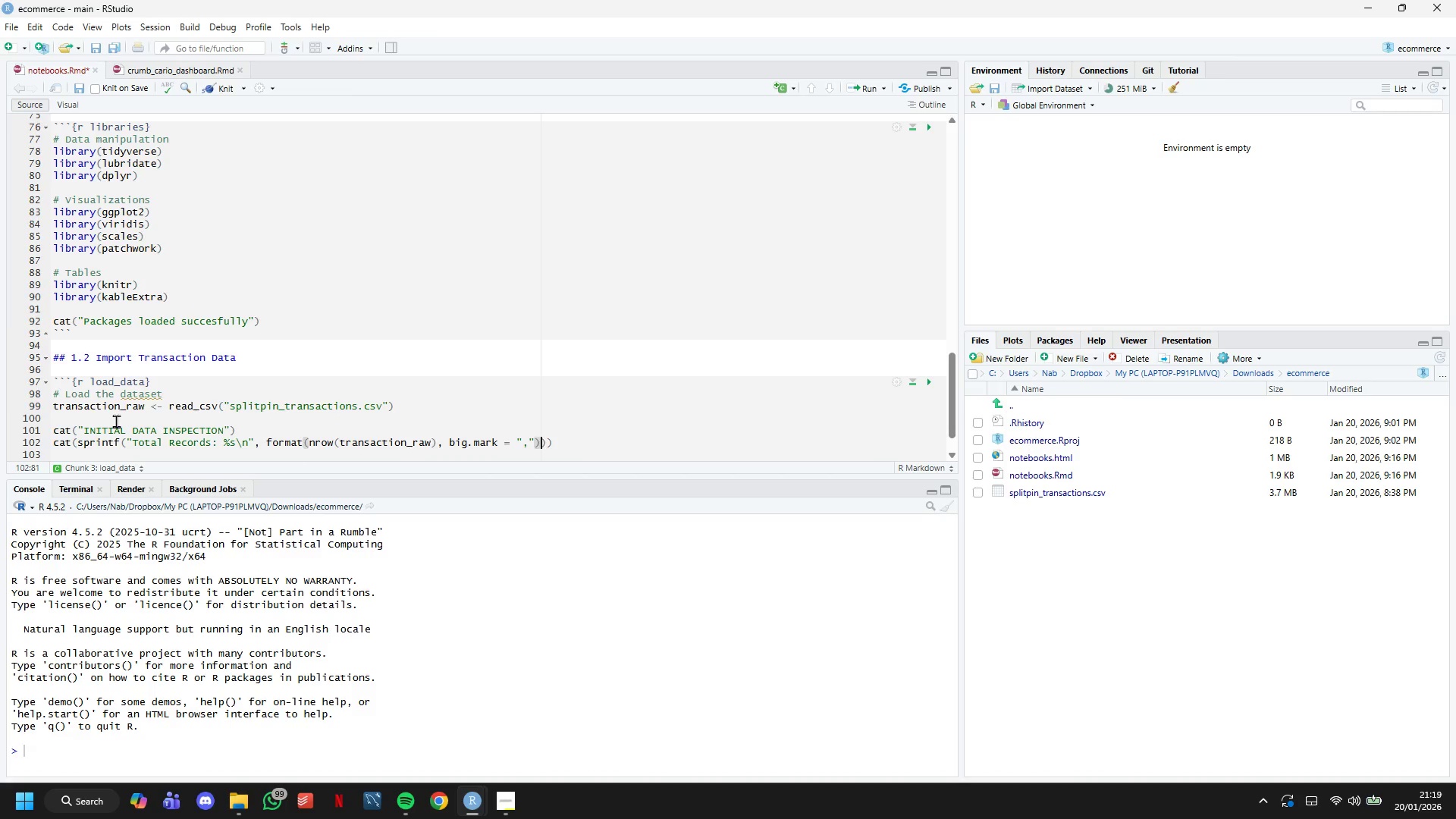 
key(ArrowRight)
 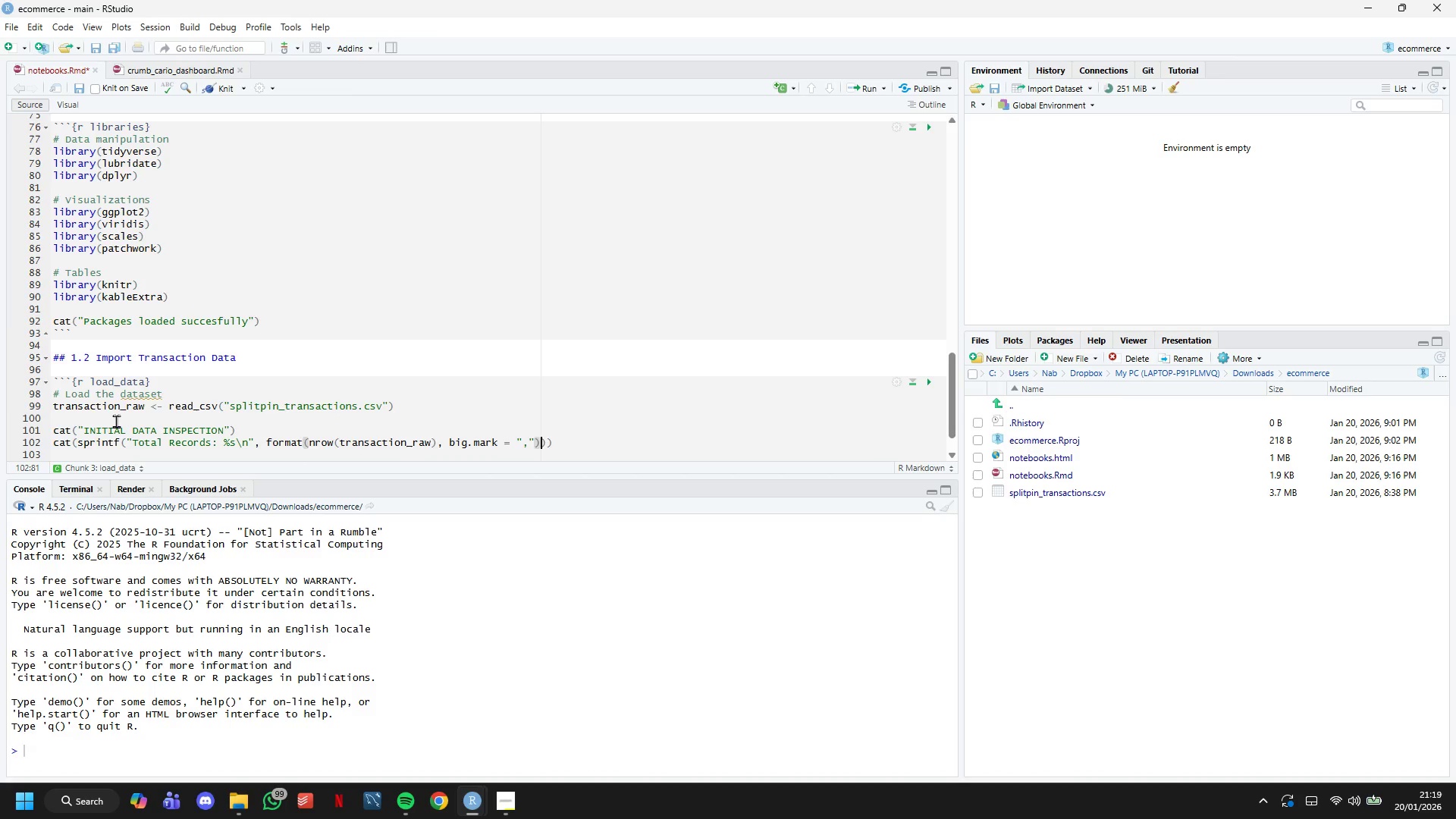 
key(ArrowRight)
 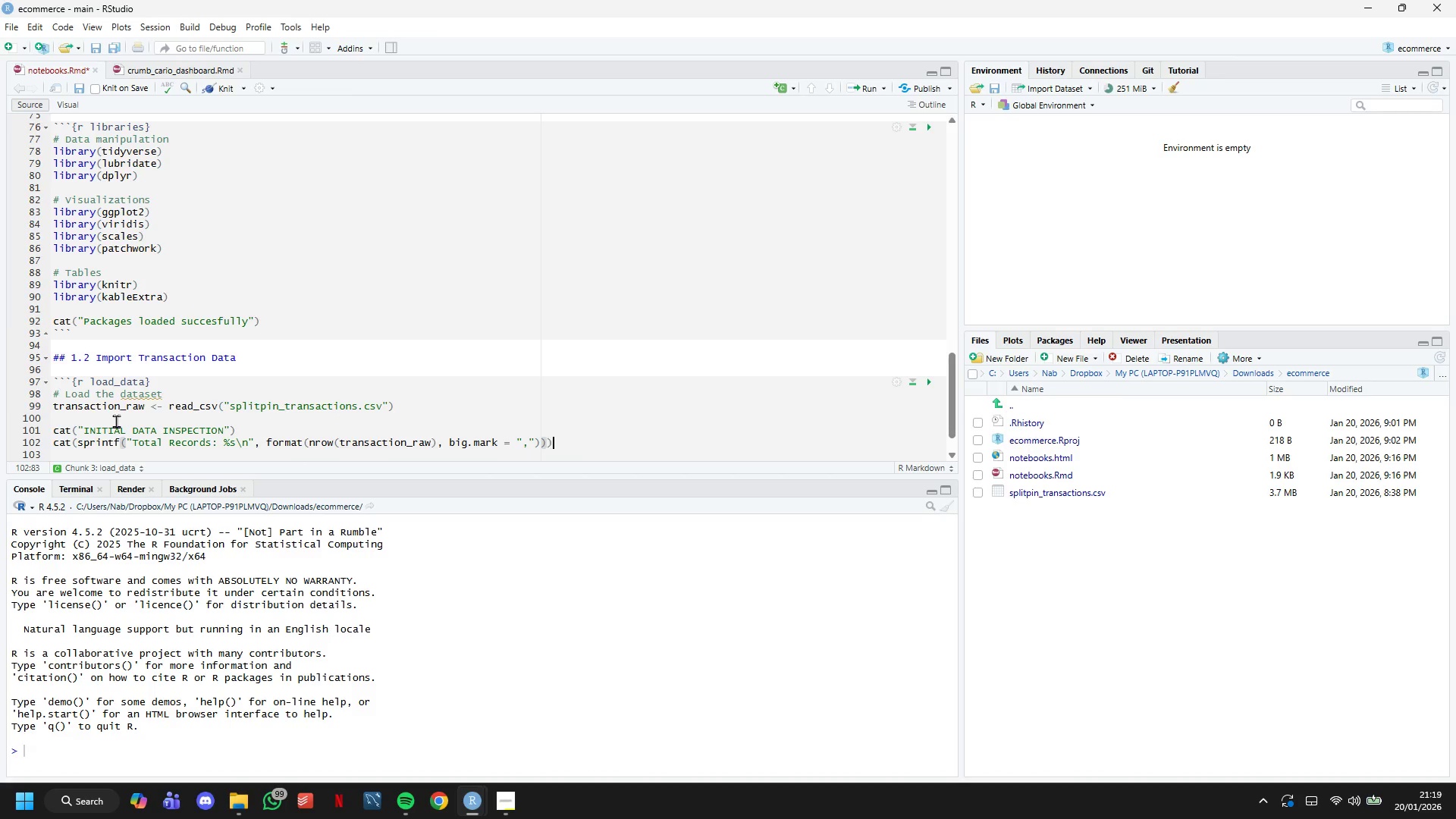 
key(ArrowRight)
 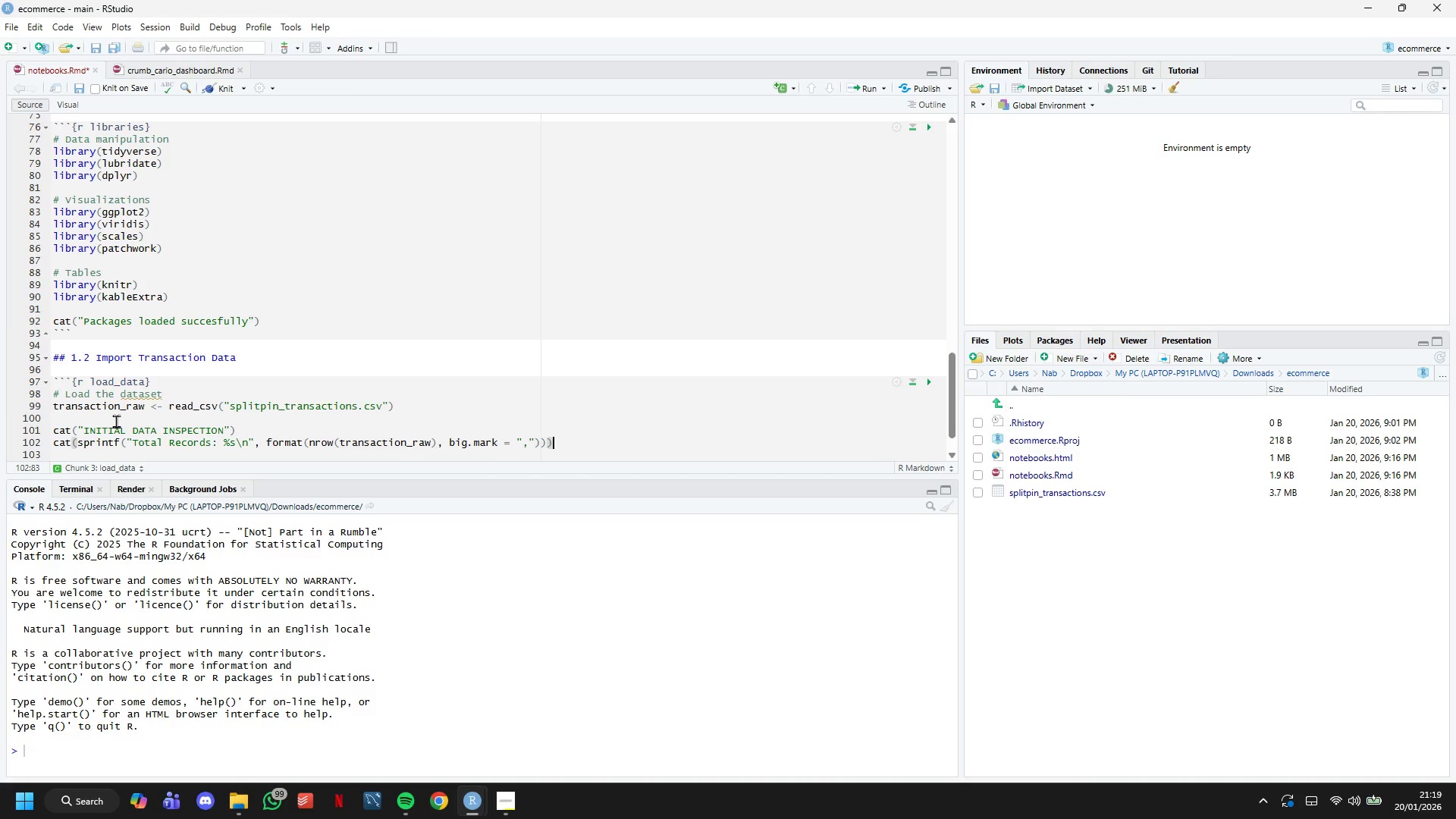 
key(ArrowRight)
 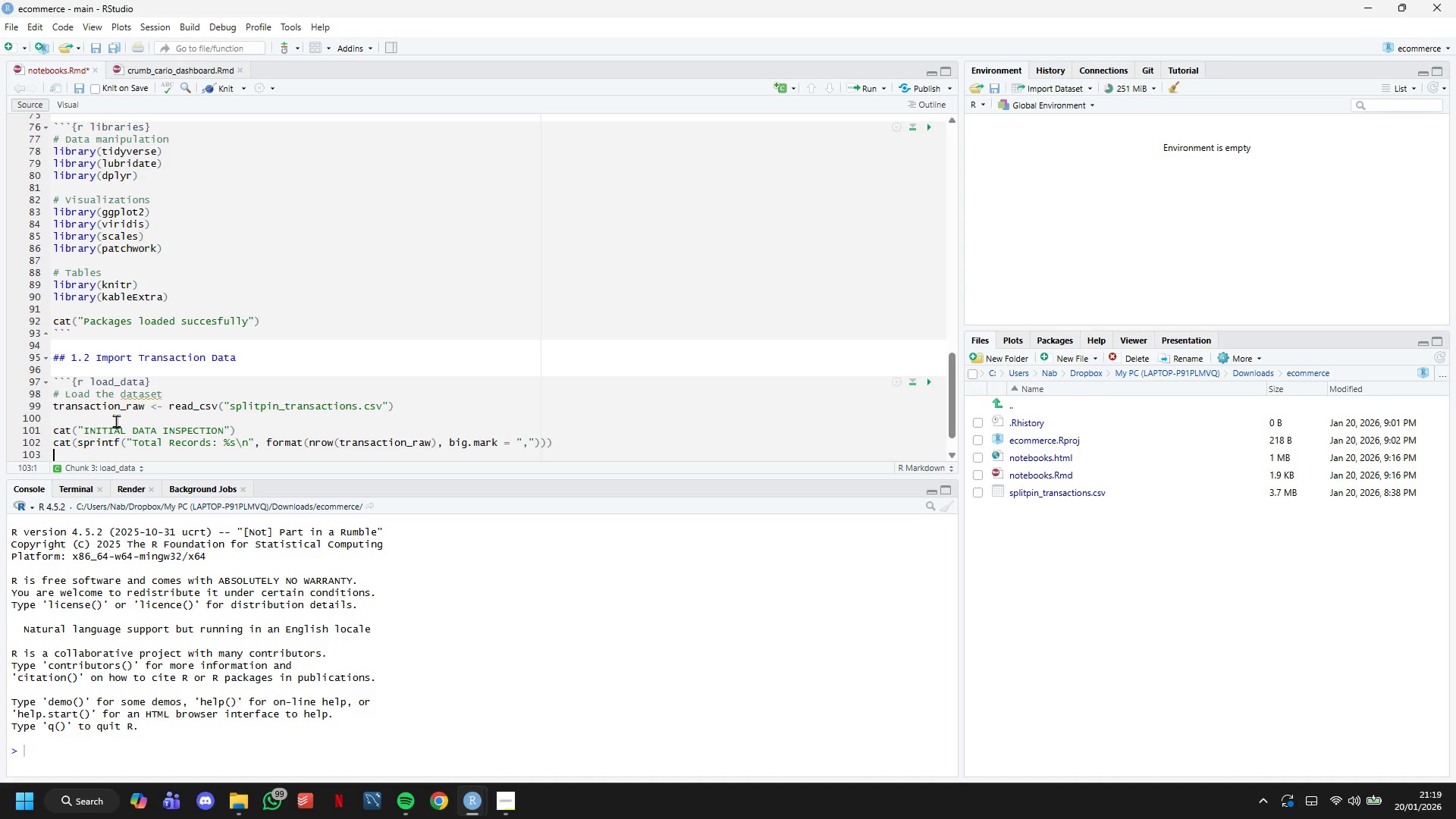 
key(Enter)
 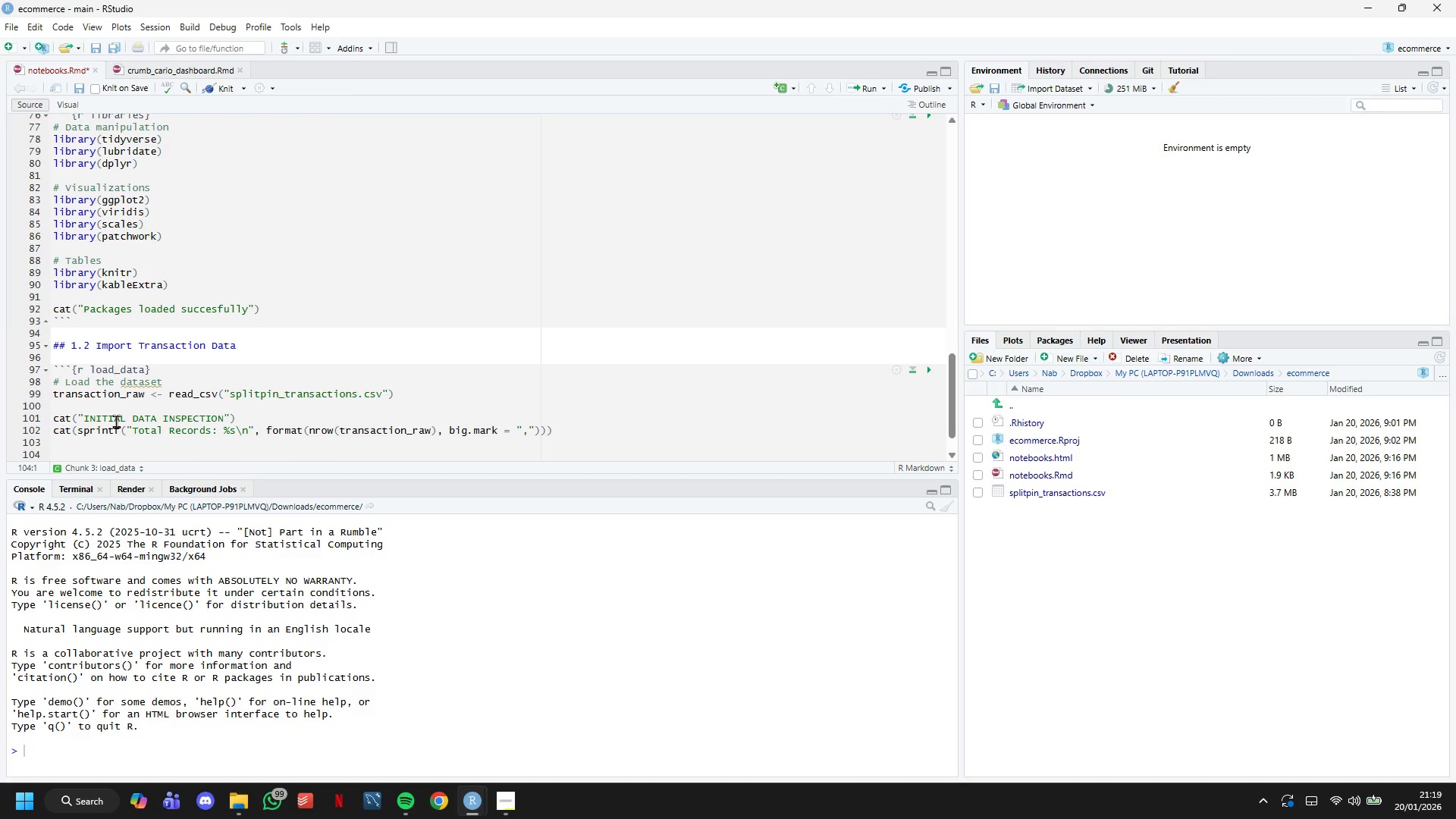 
key(ArrowDown)
 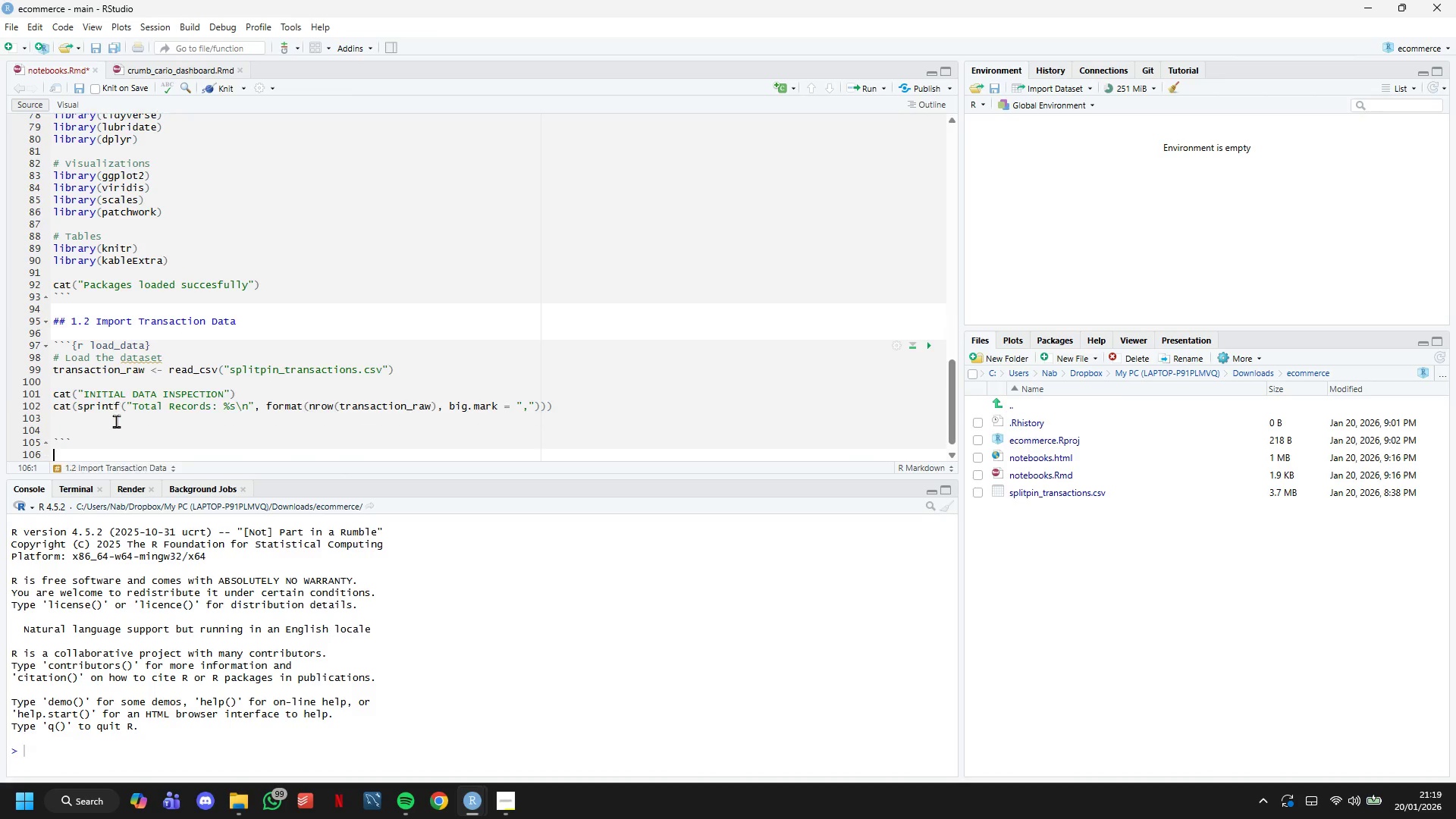 
key(ArrowDown)
 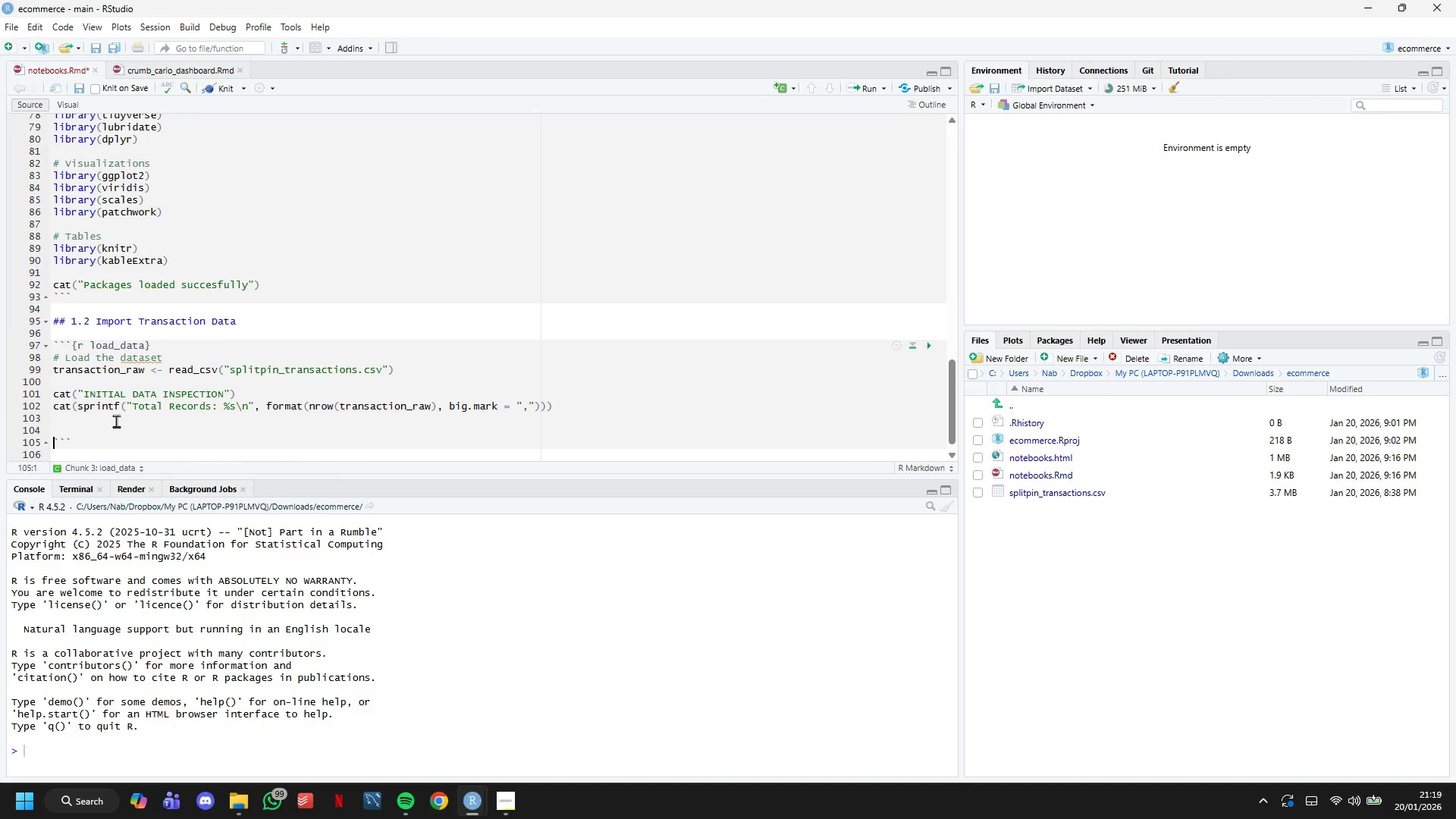 
key(ArrowUp)
 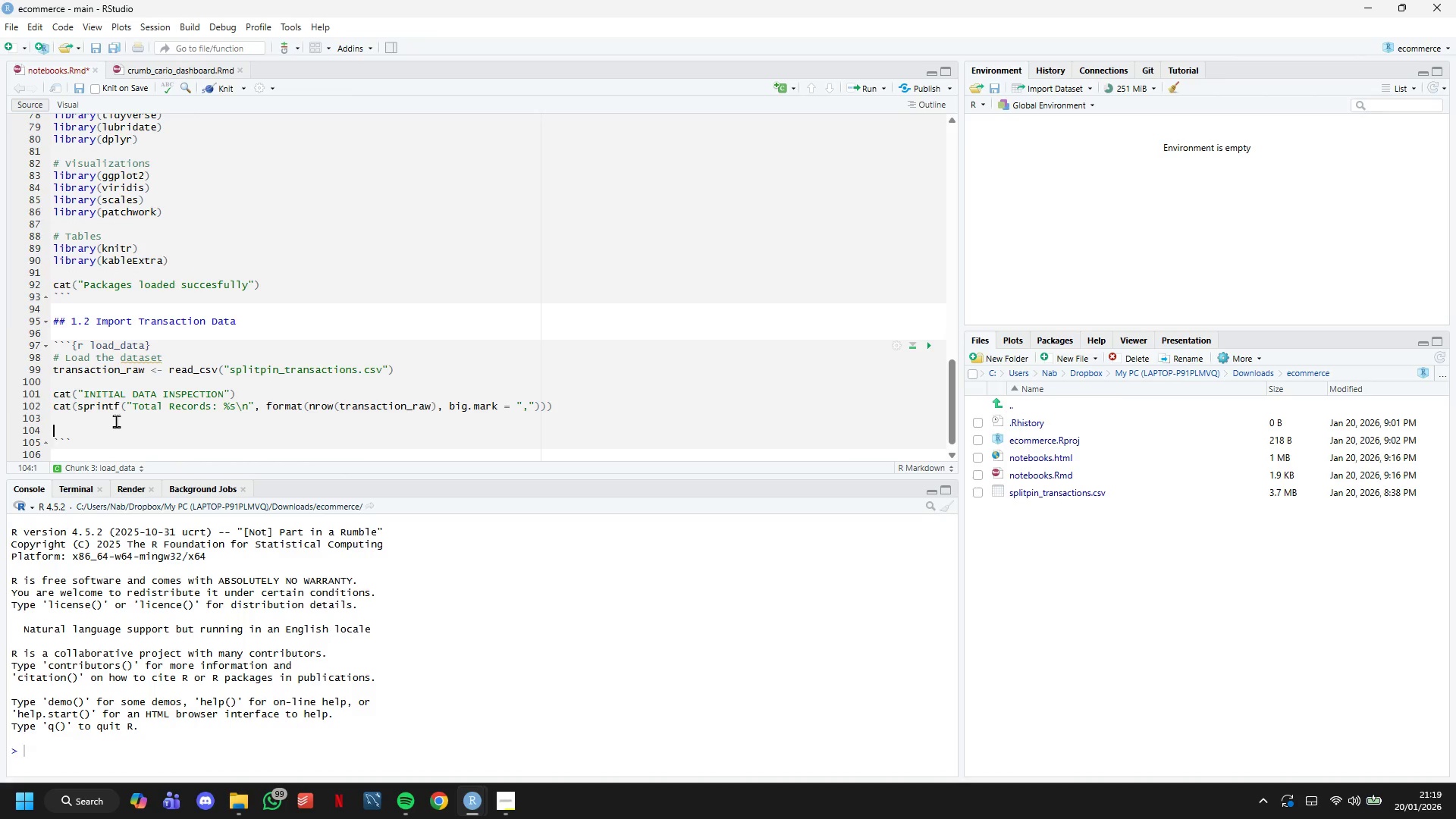 
key(ArrowUp)
 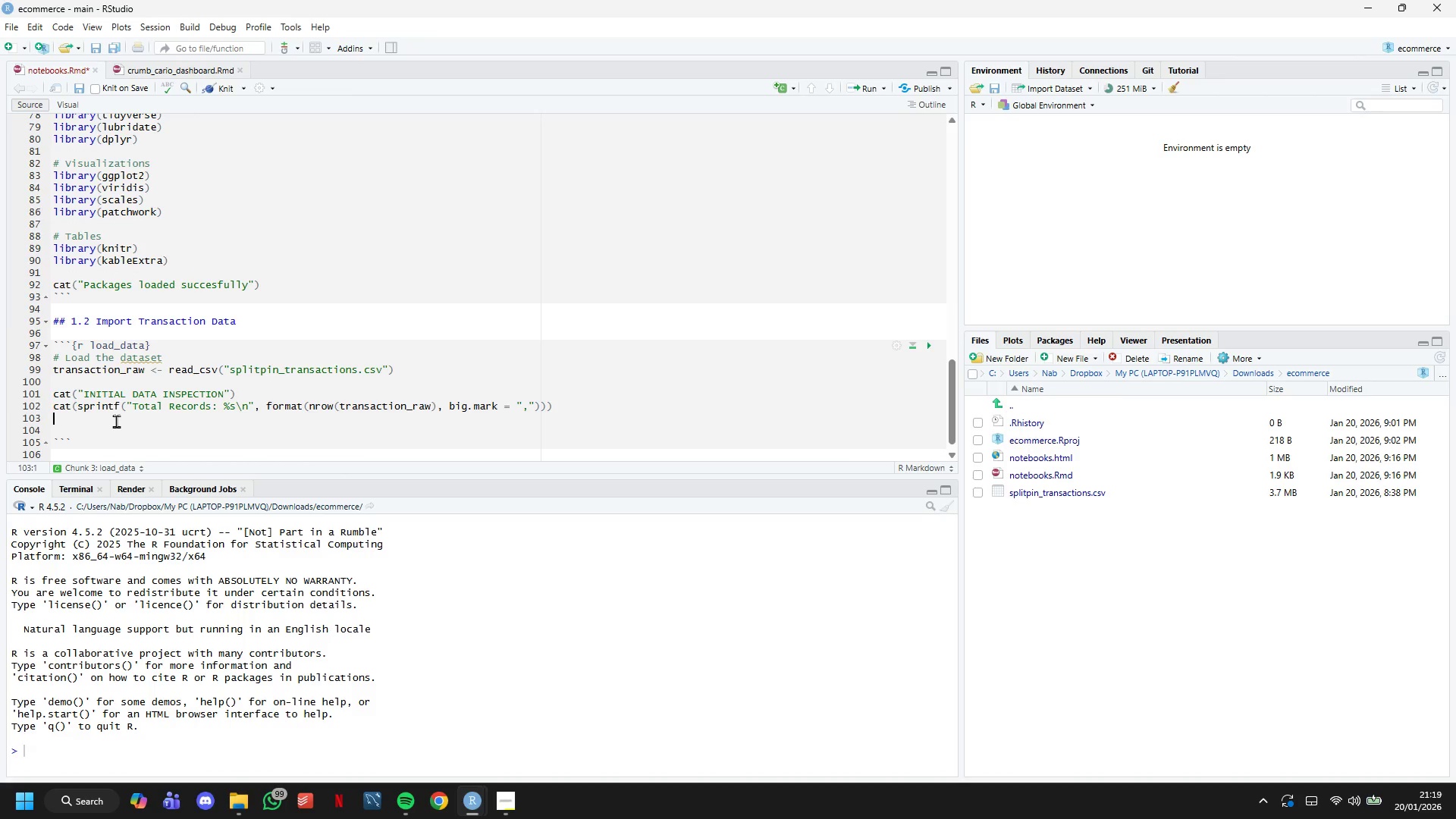 
key(ArrowUp)
 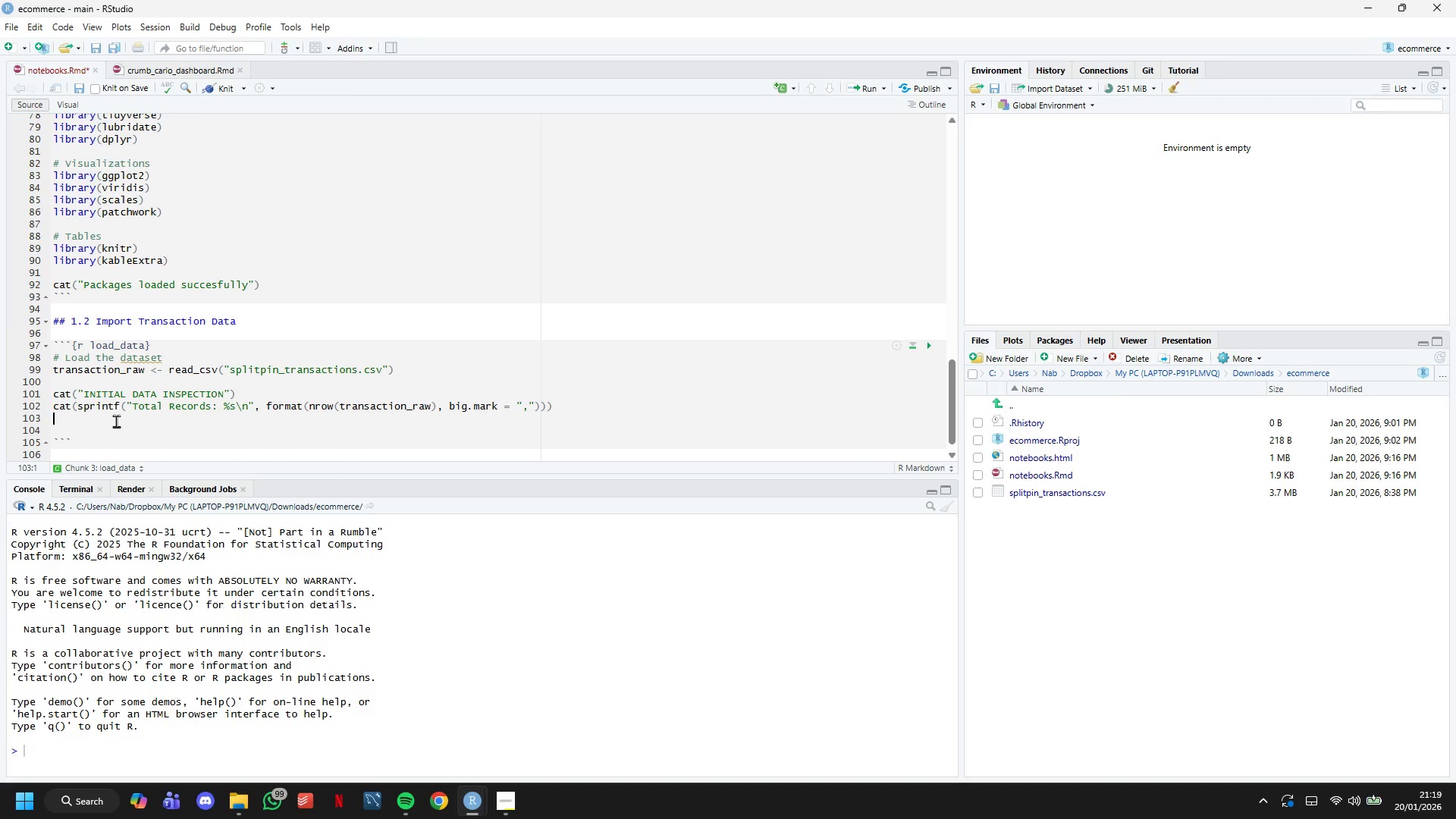 
type(cat(sprintf(Columns: %d\n)
 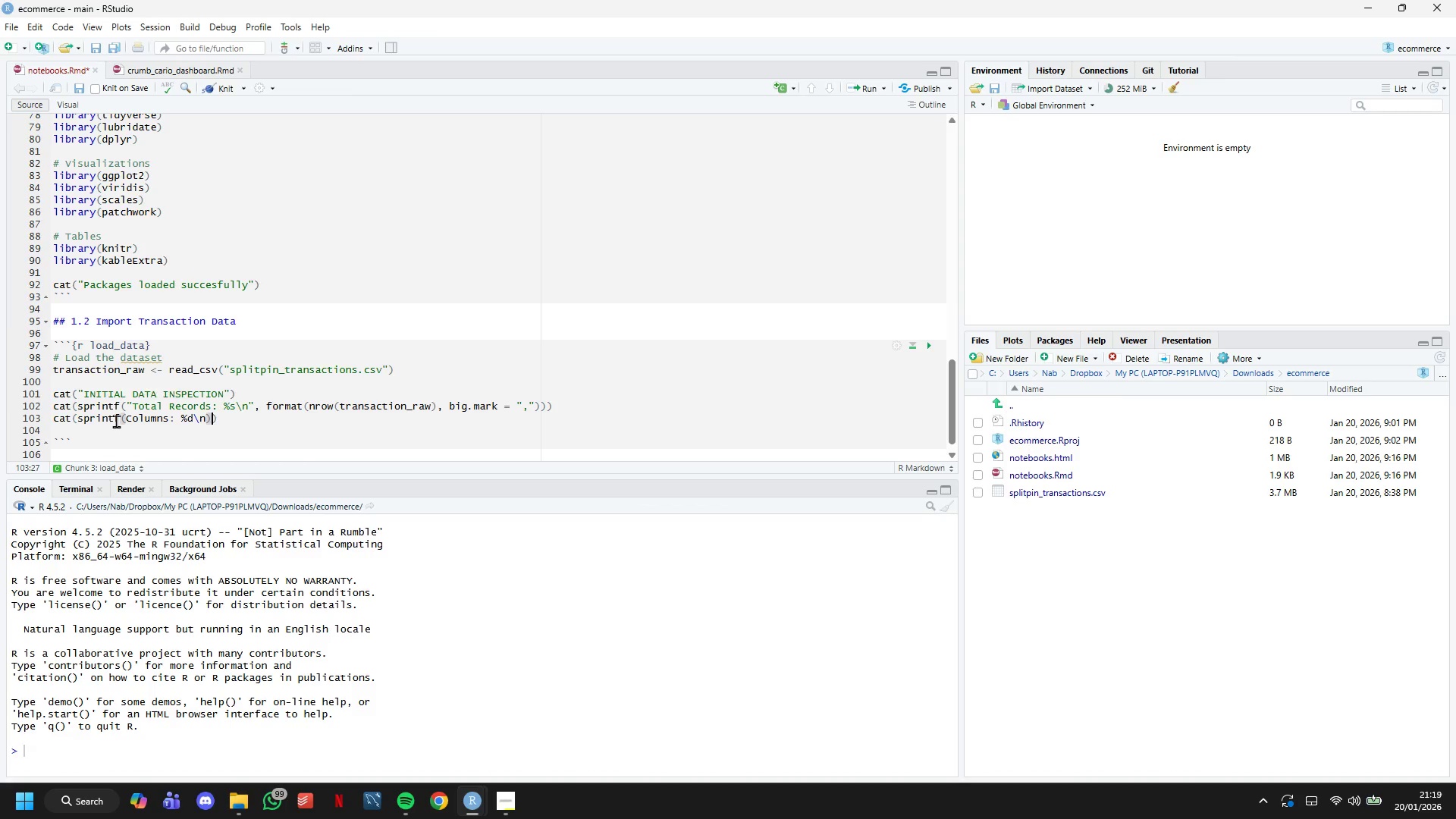 
 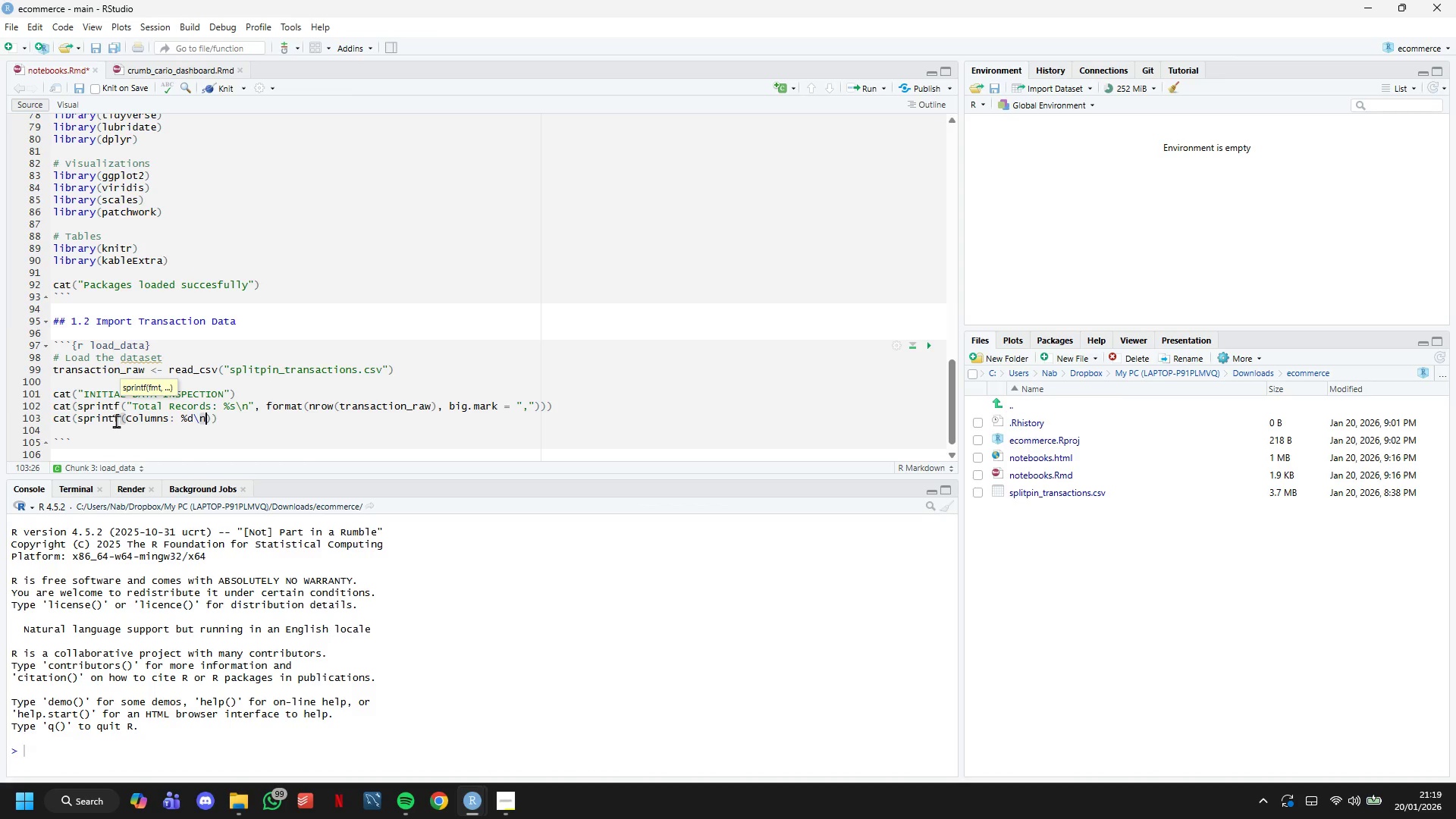 
key(ArrowRight)
 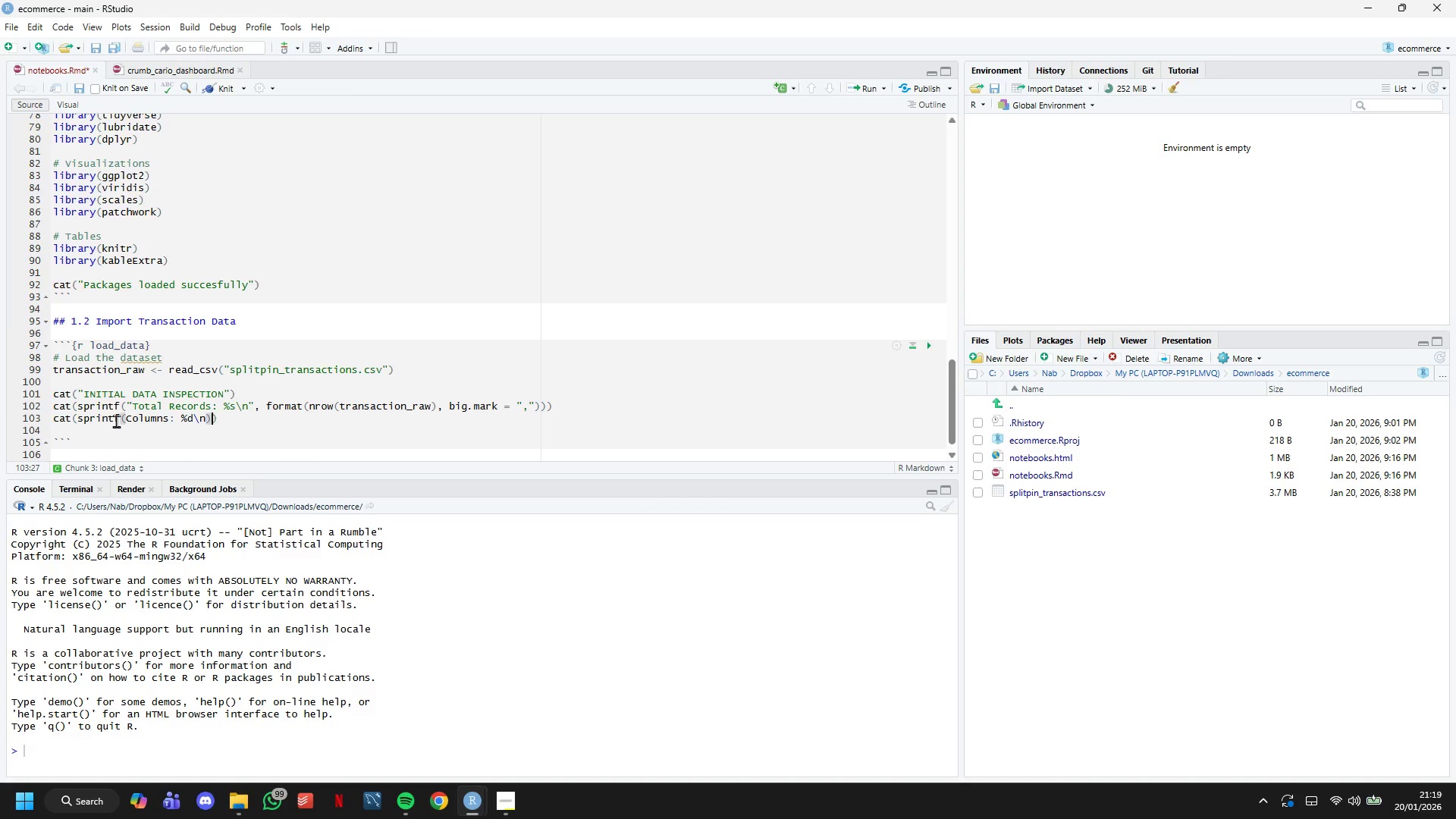 
key(ArrowLeft)
 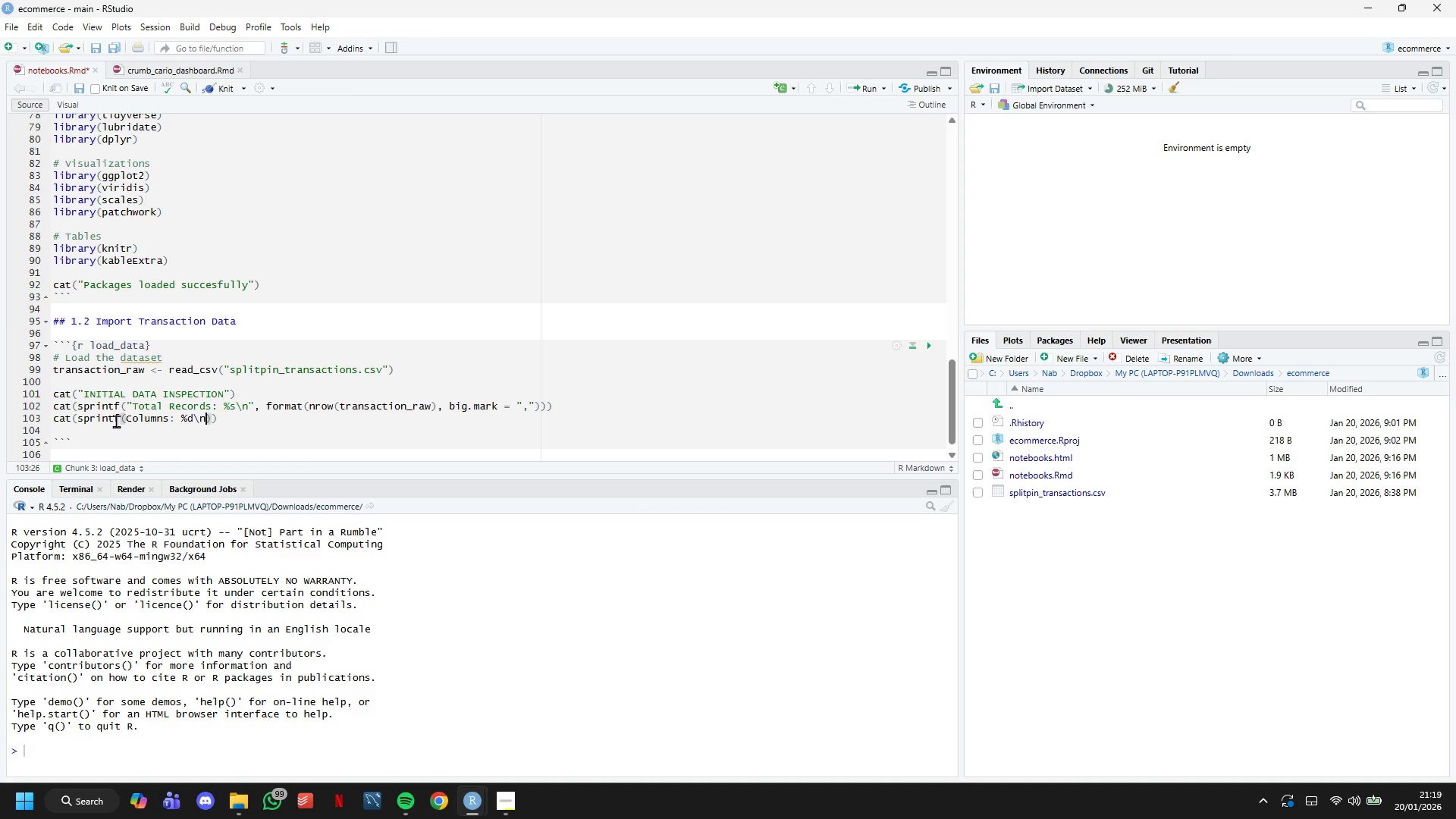 
key(Shift+Quote)
 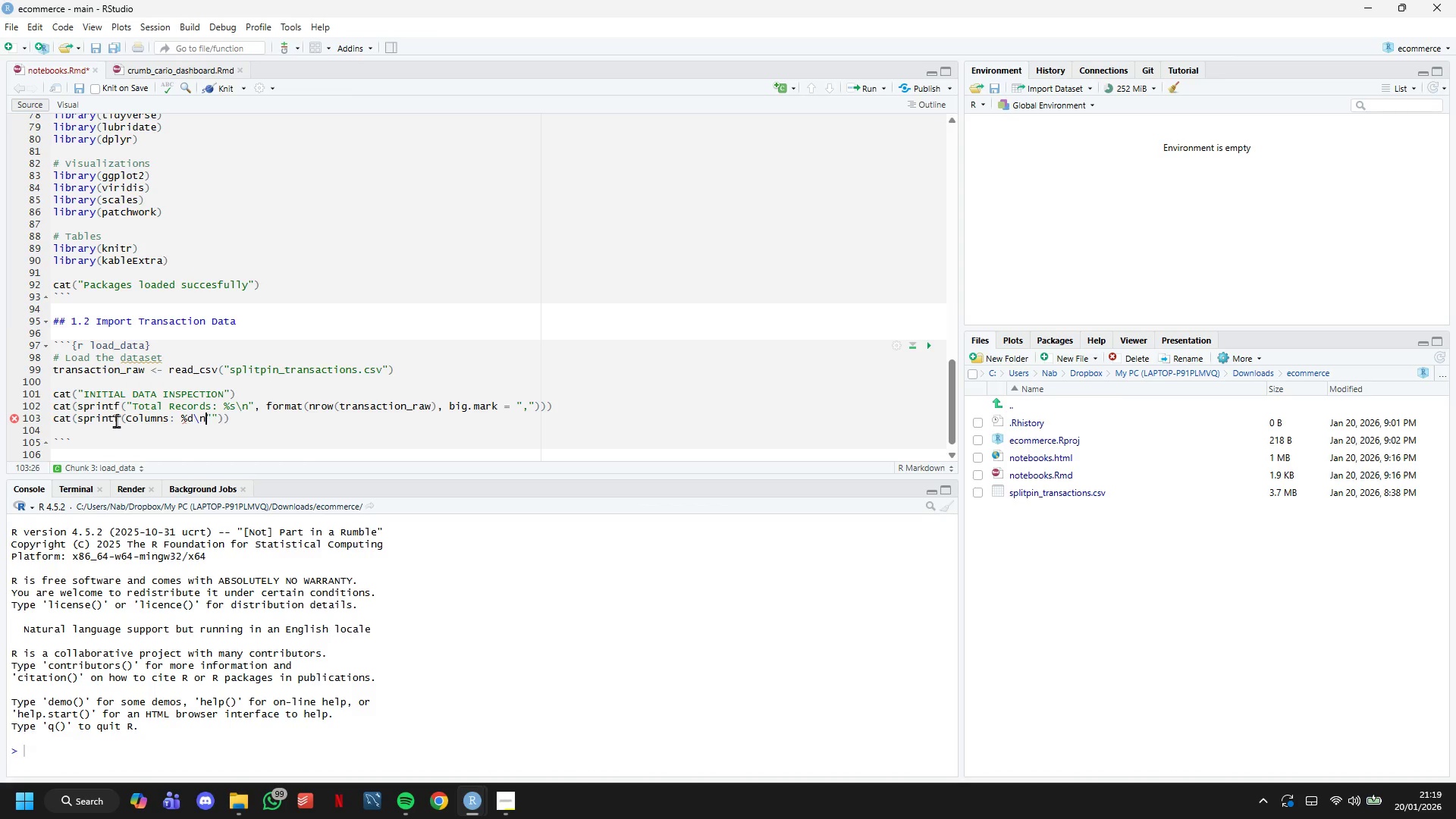 
hold_key(key=ArrowLeft, duration=0.81)
 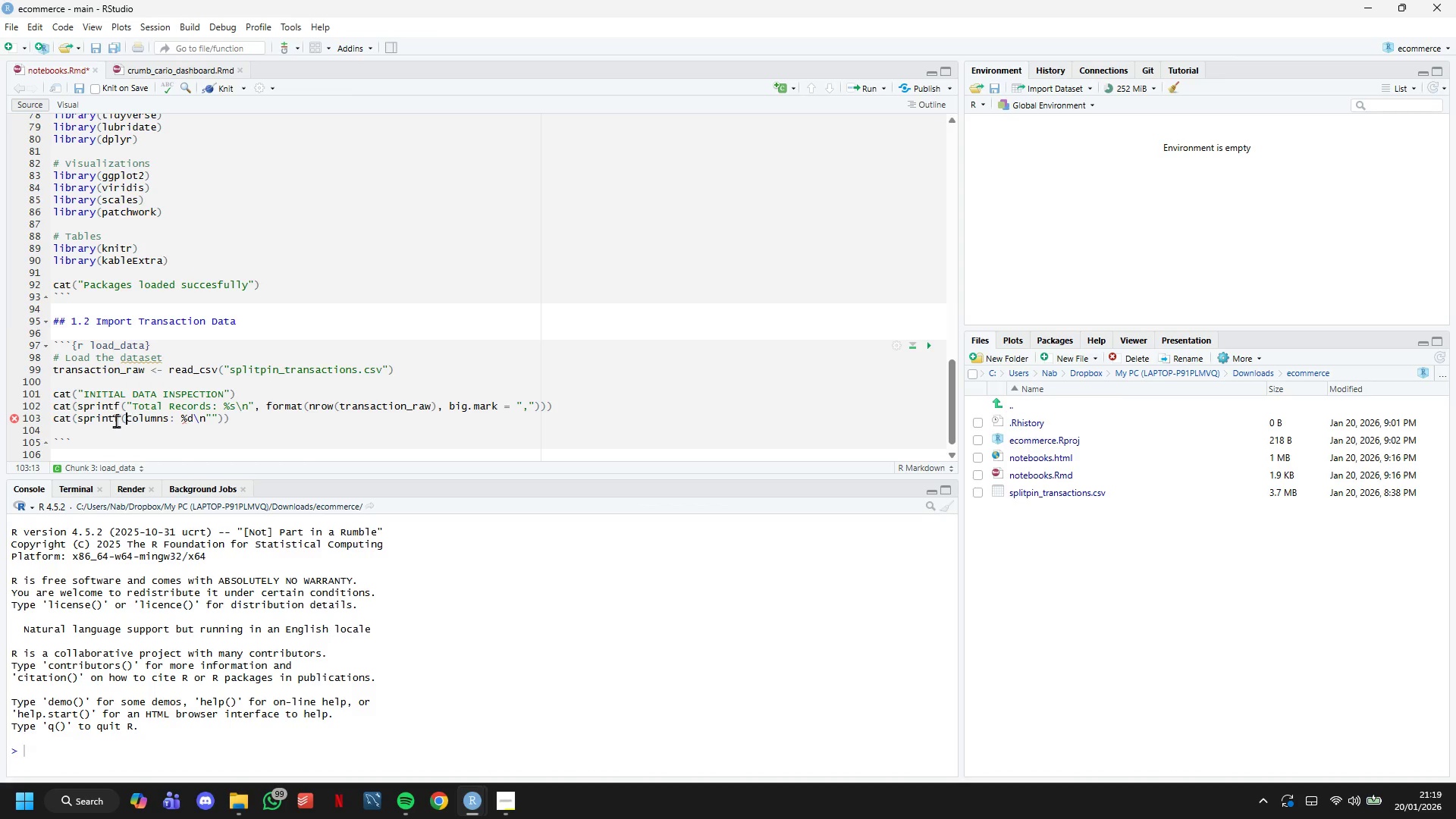 
hold_key(key=ArrowLeft, duration=0.45)
 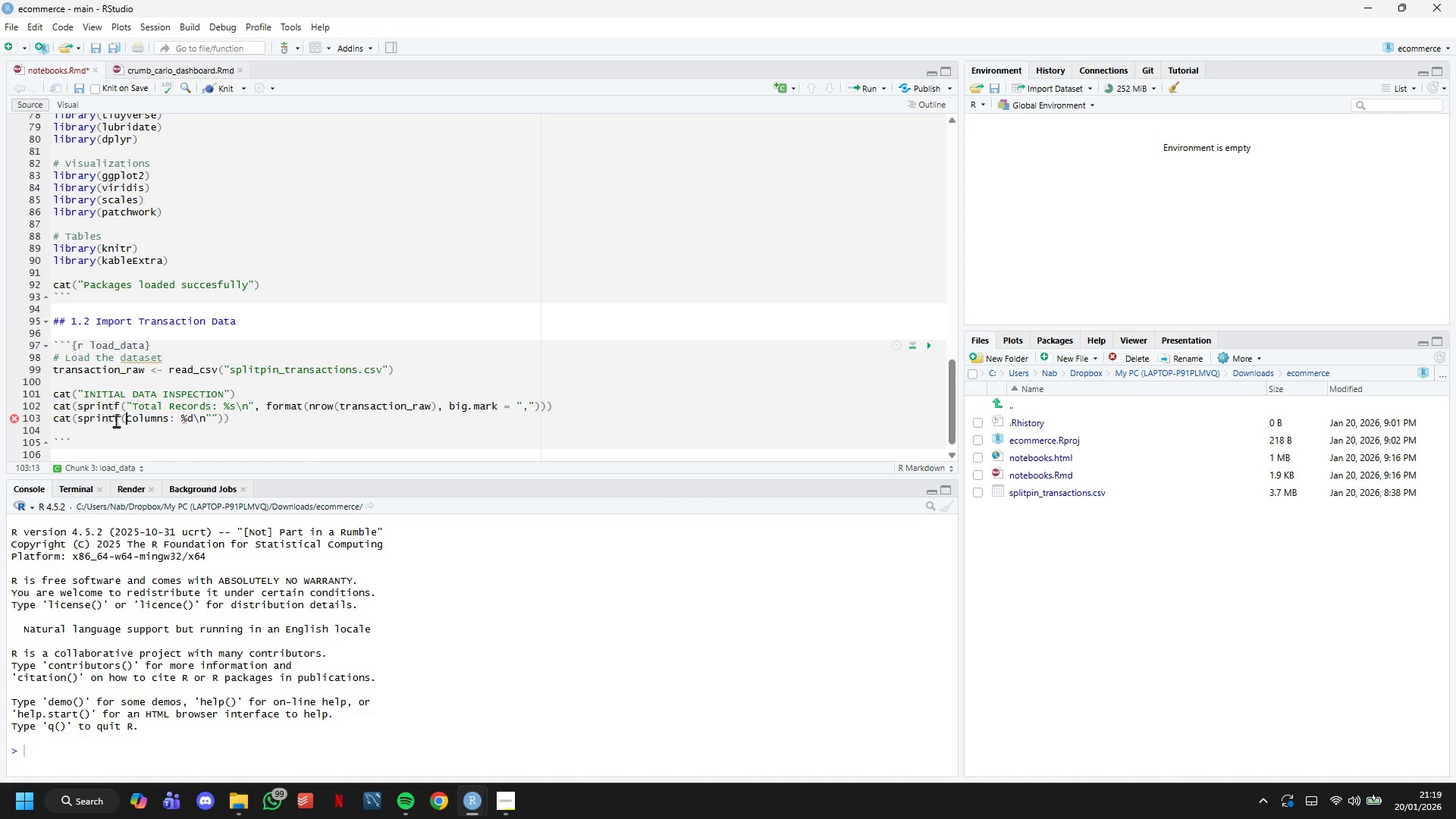 
key(ArrowLeft)
 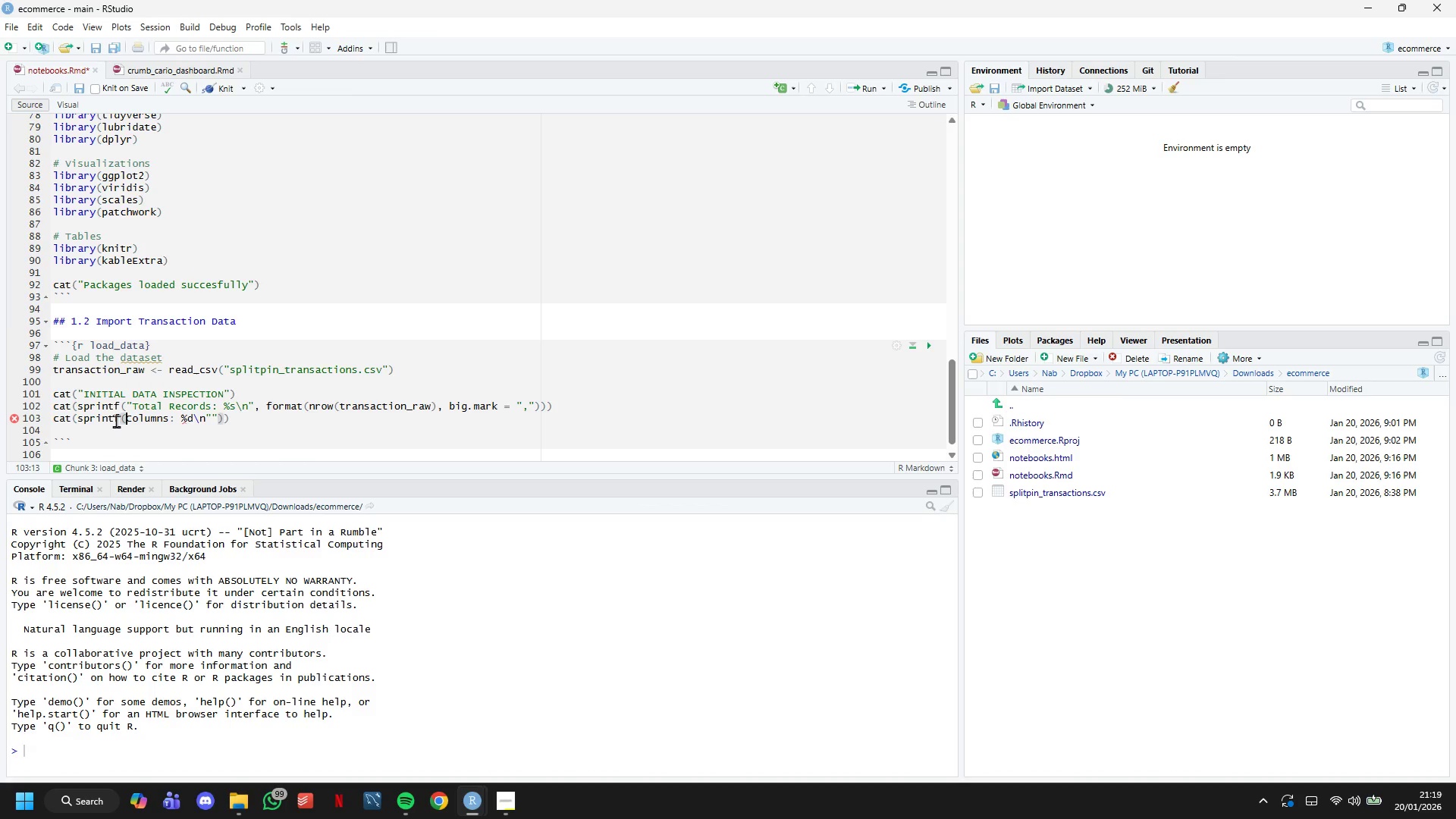 
type(")
key(Backspace)
type(, ncol(transcations_raw)
 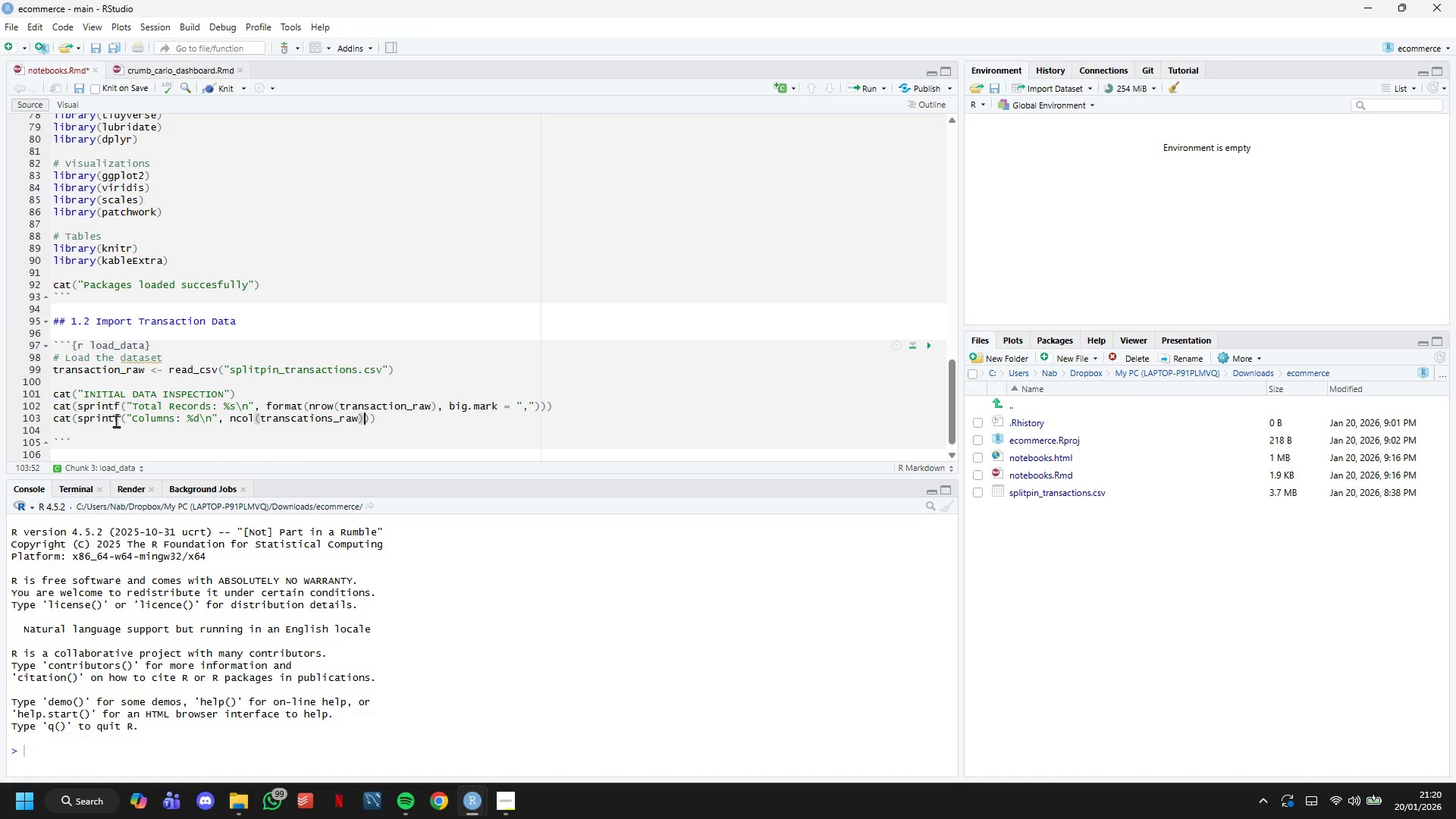 
hold_key(key=ArrowRight, duration=0.92)
 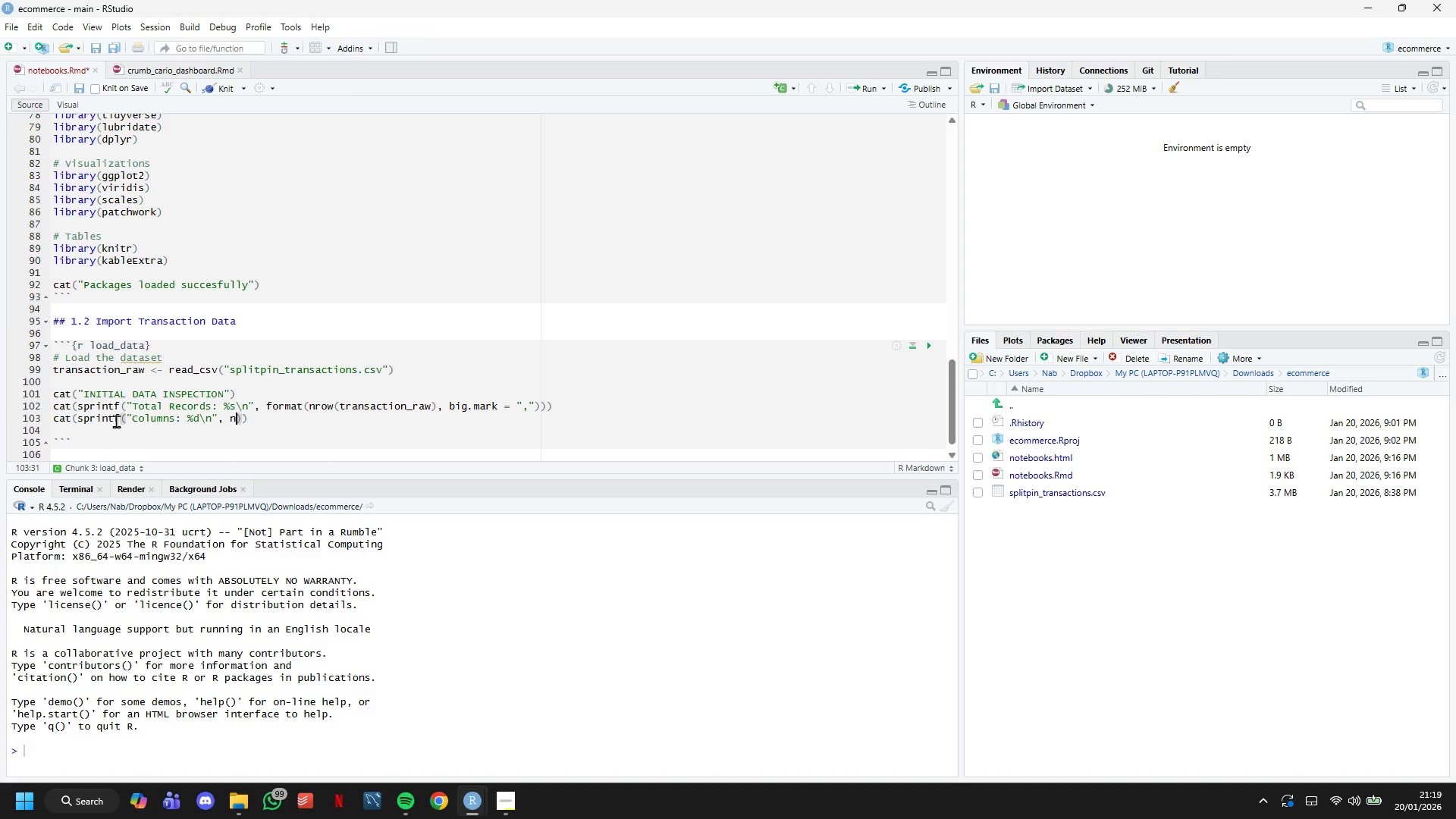 
key(ArrowRight)
 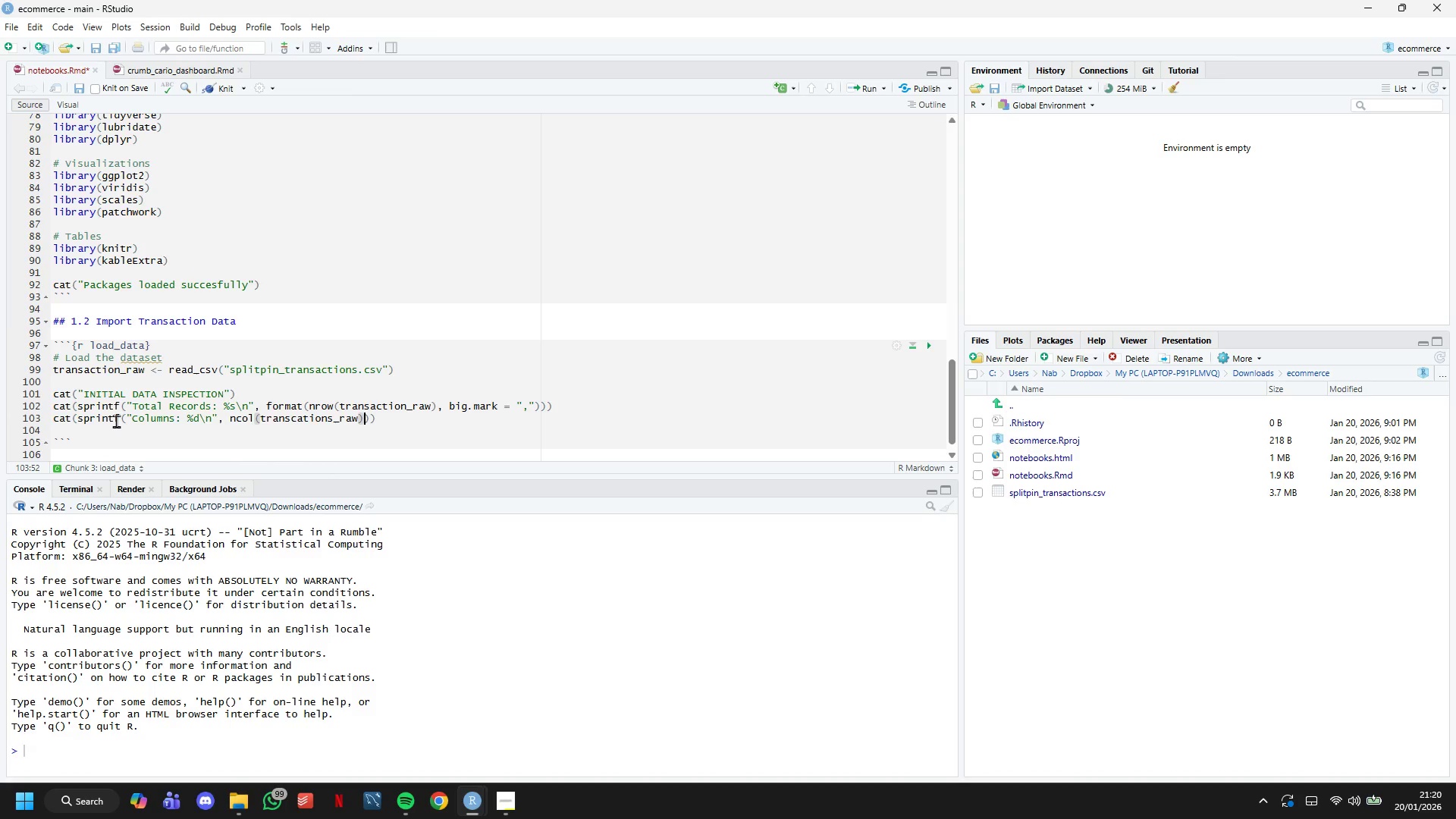 
key(ArrowRight)
 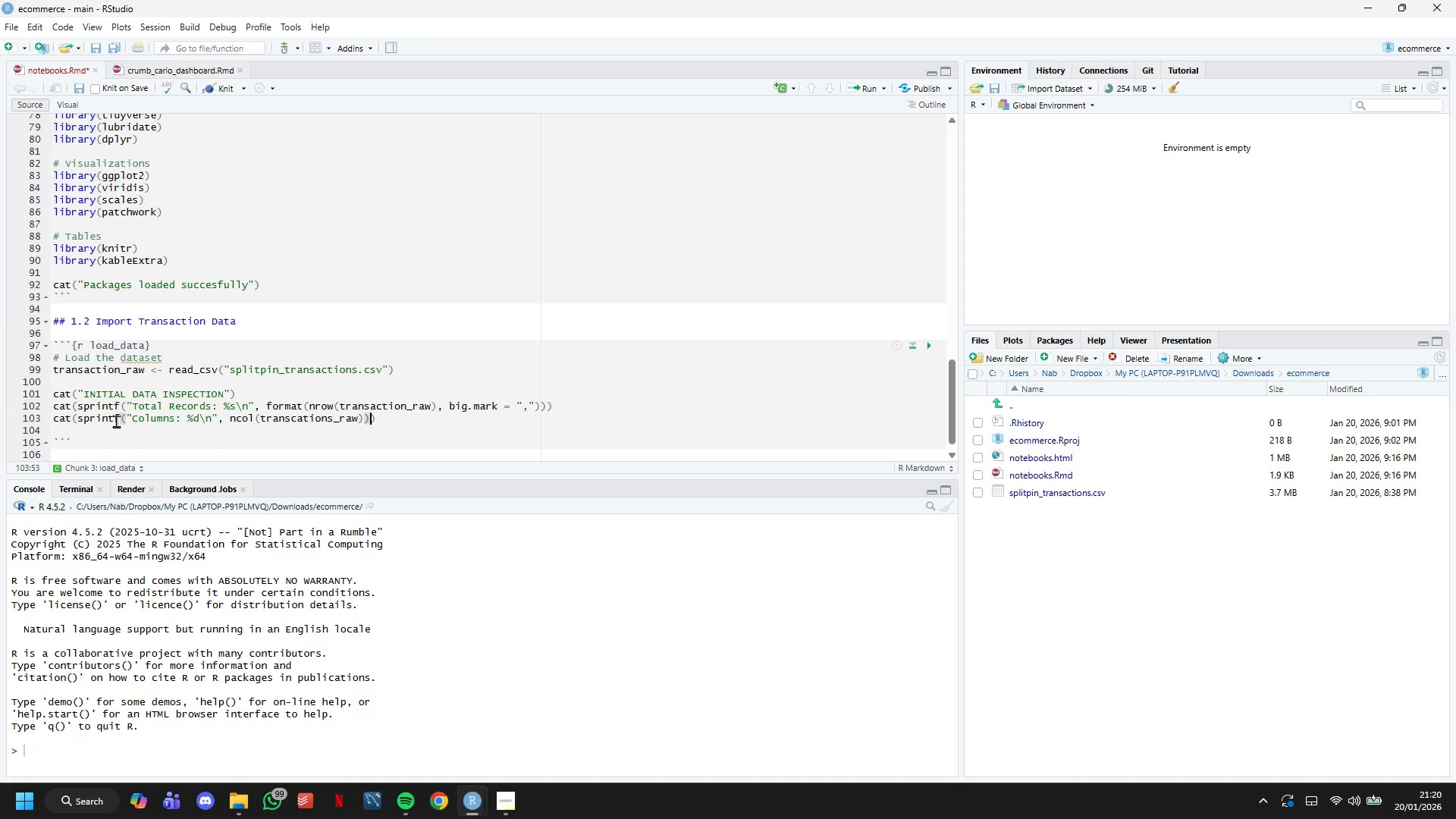 
key(ArrowRight)
 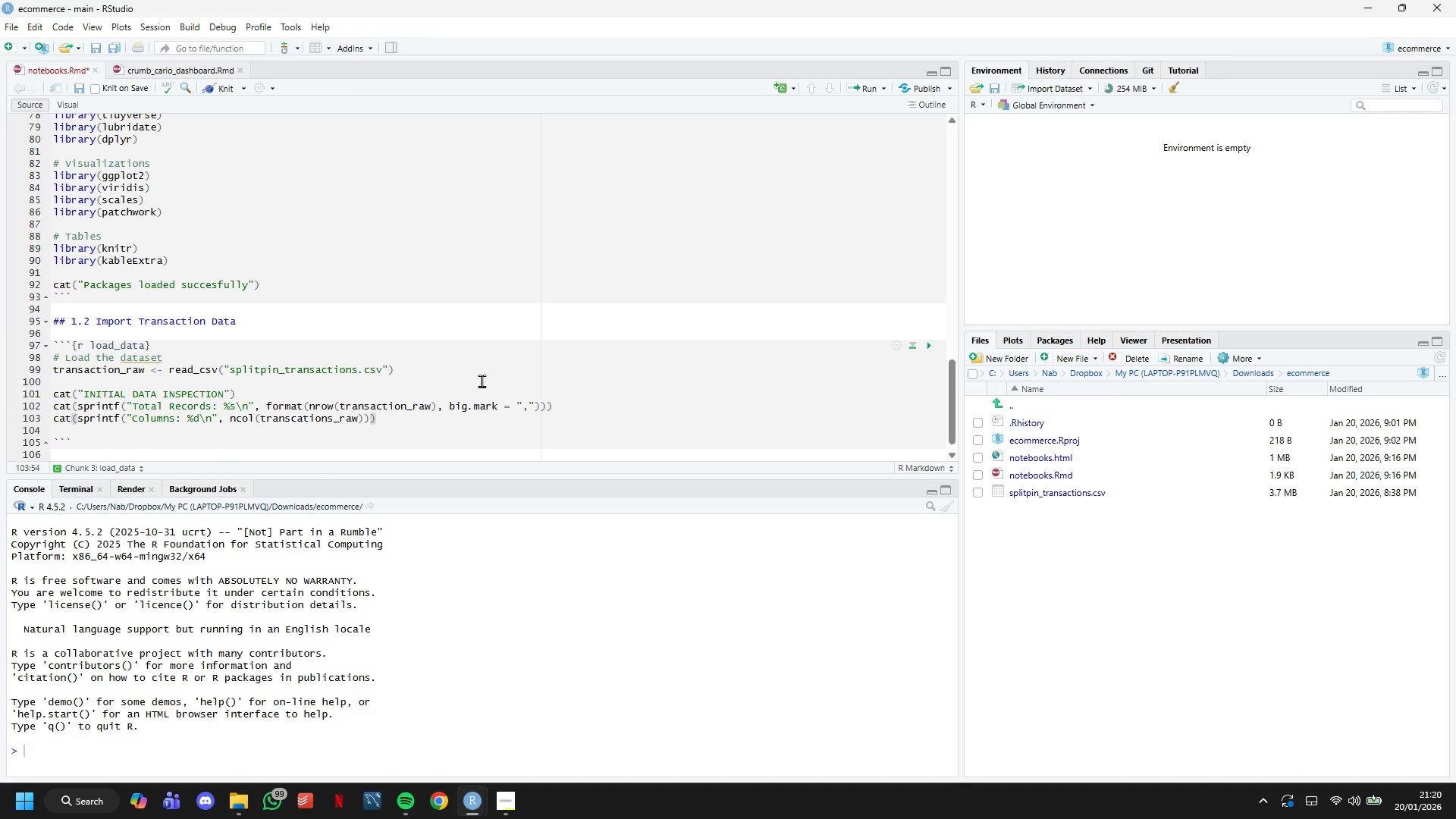 
scroll: coordinate [483, 377], scroll_direction: down, amount: 2.0
 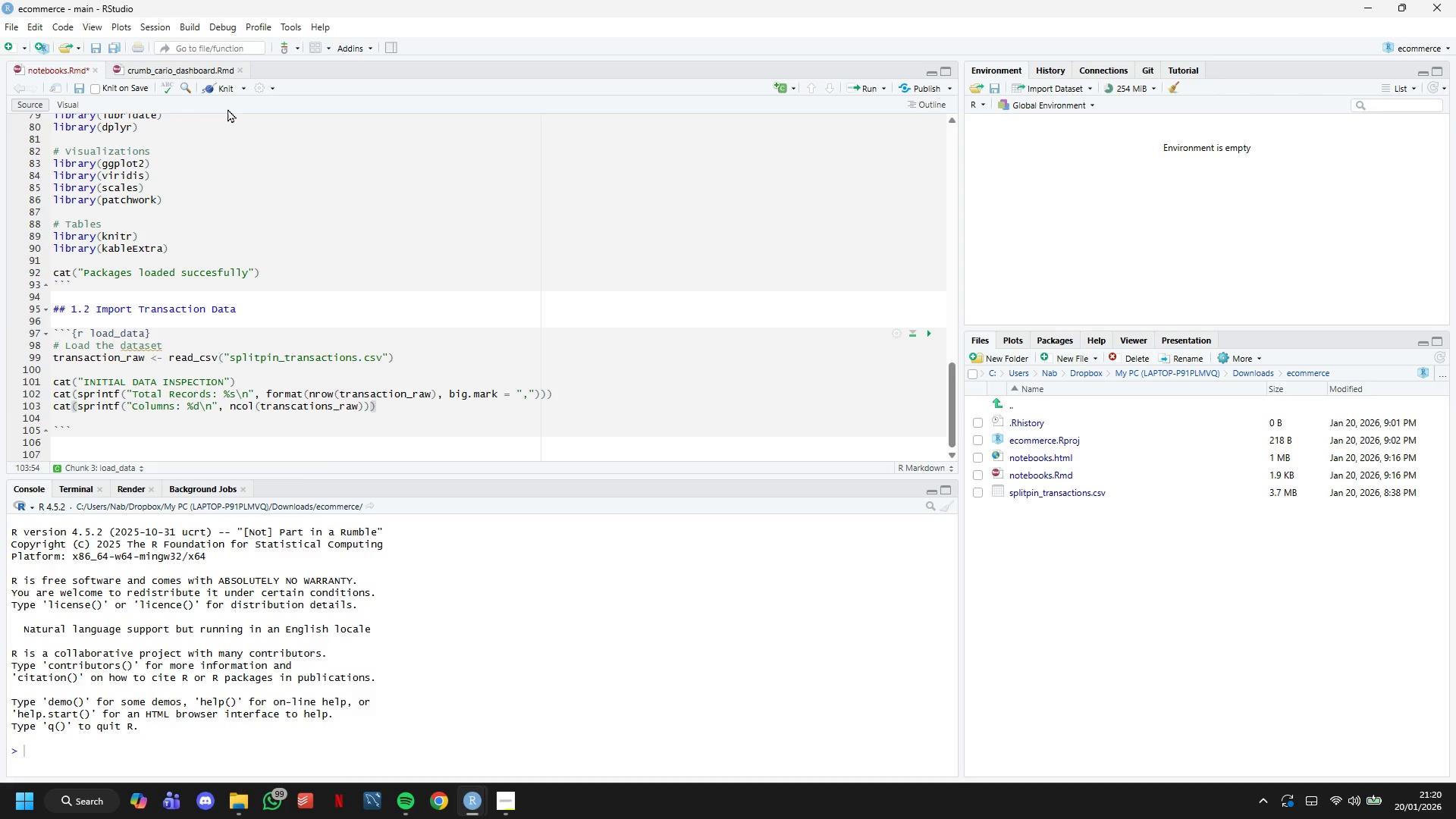 
left_click([223, 93])
 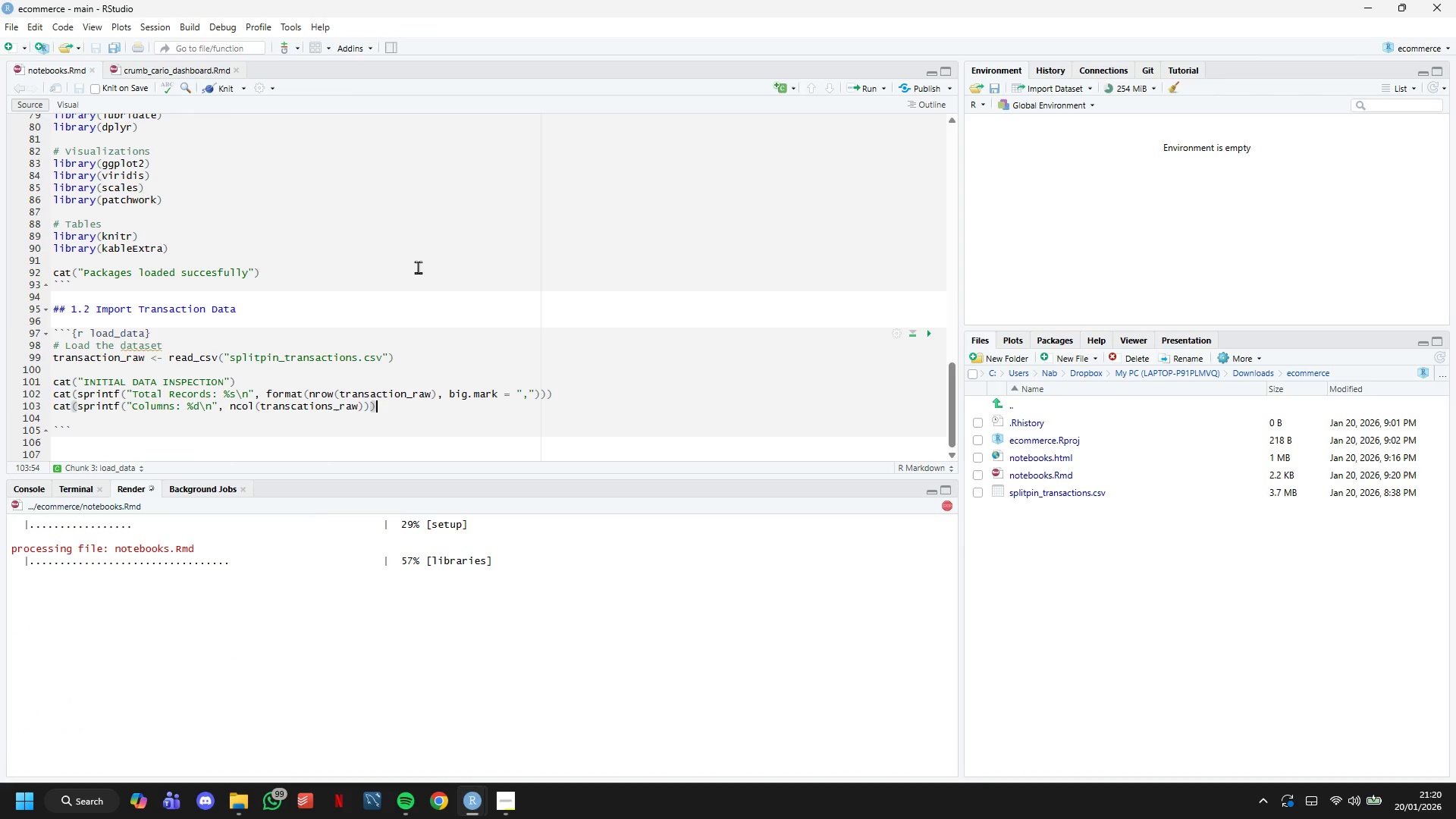 
scroll: coordinate [417, 265], scroll_direction: down, amount: 3.0
 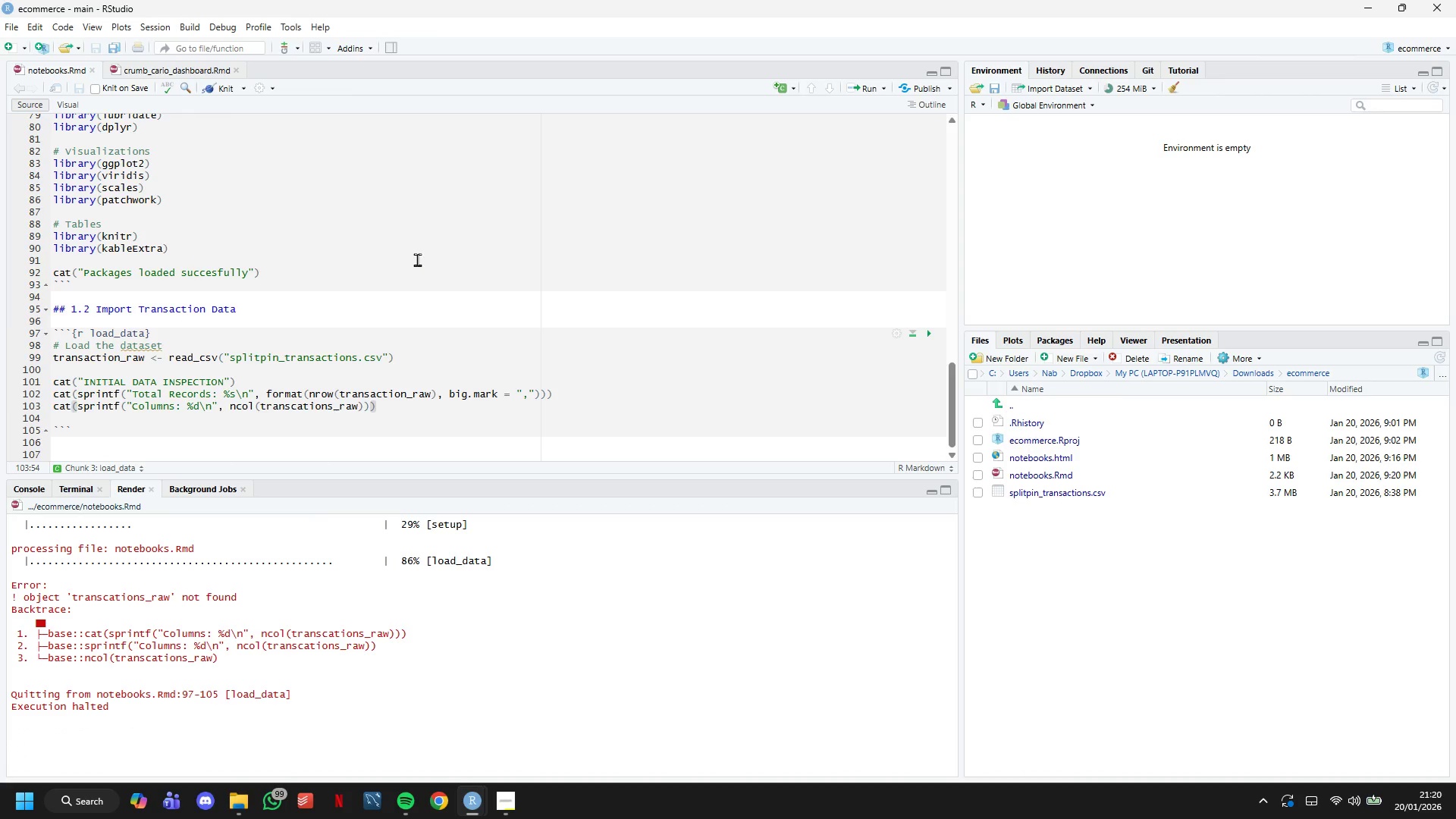 
wait(9.25)
 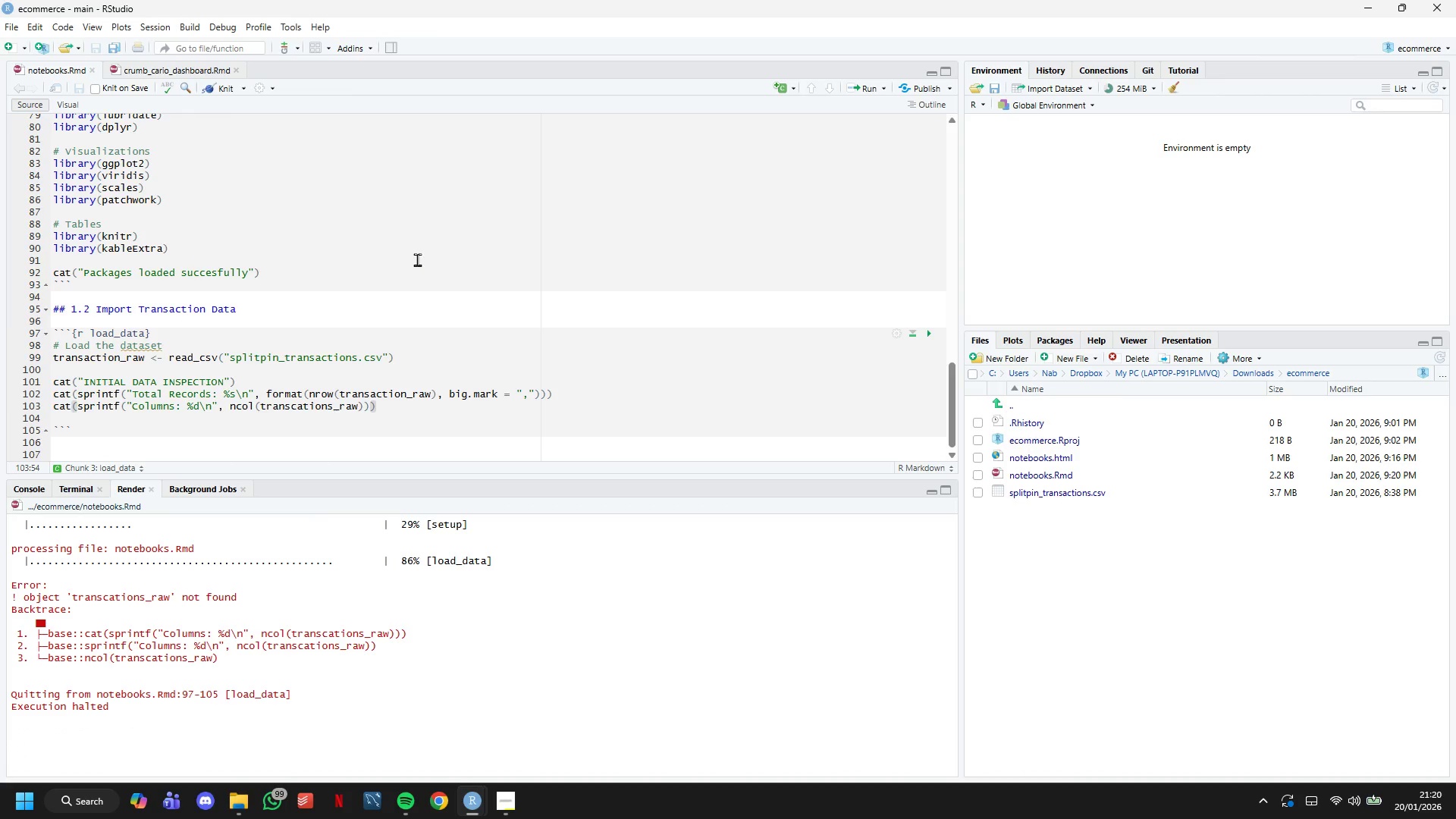 
left_click([328, 400])
 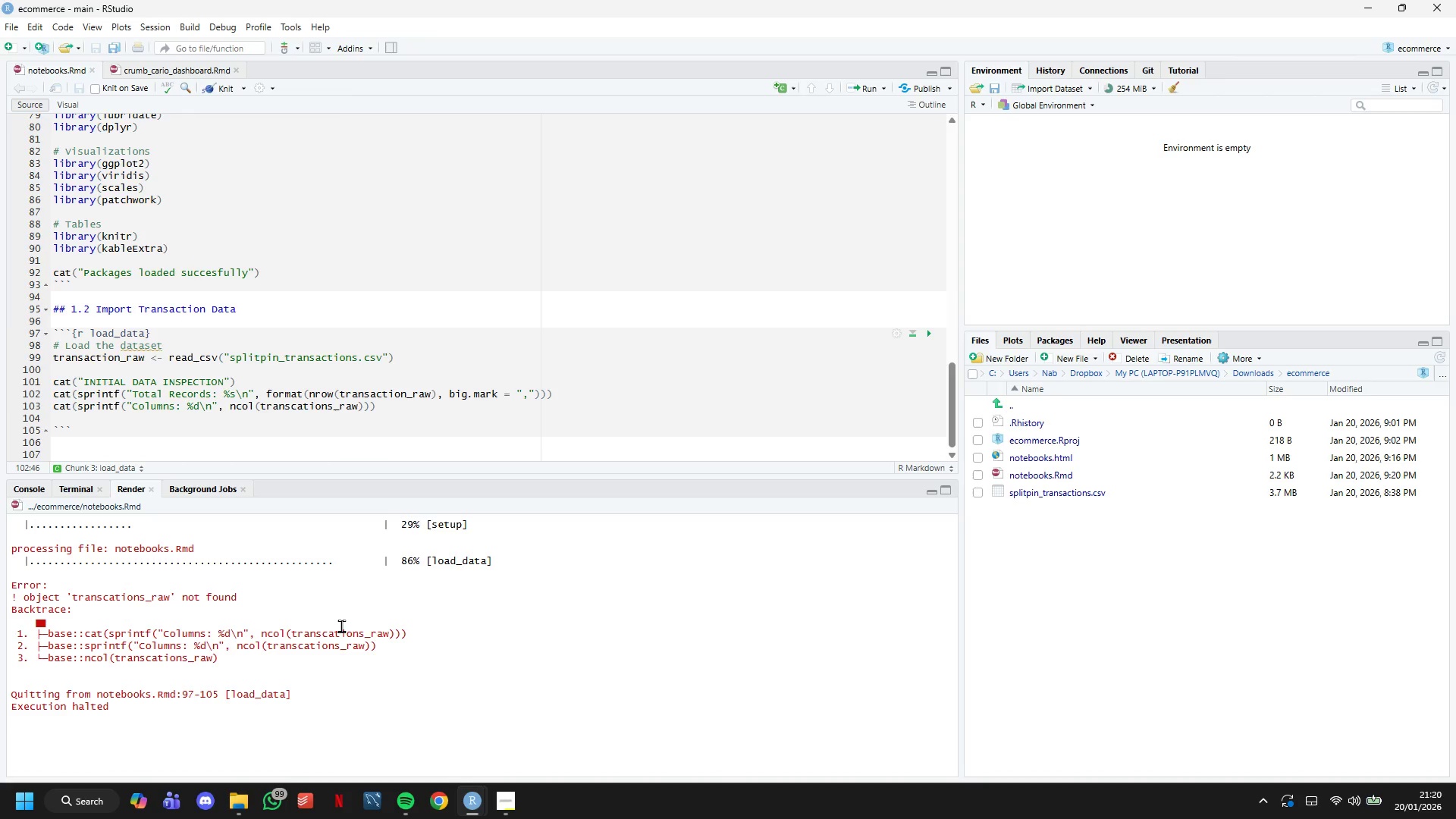 
key(ArrowDown)
 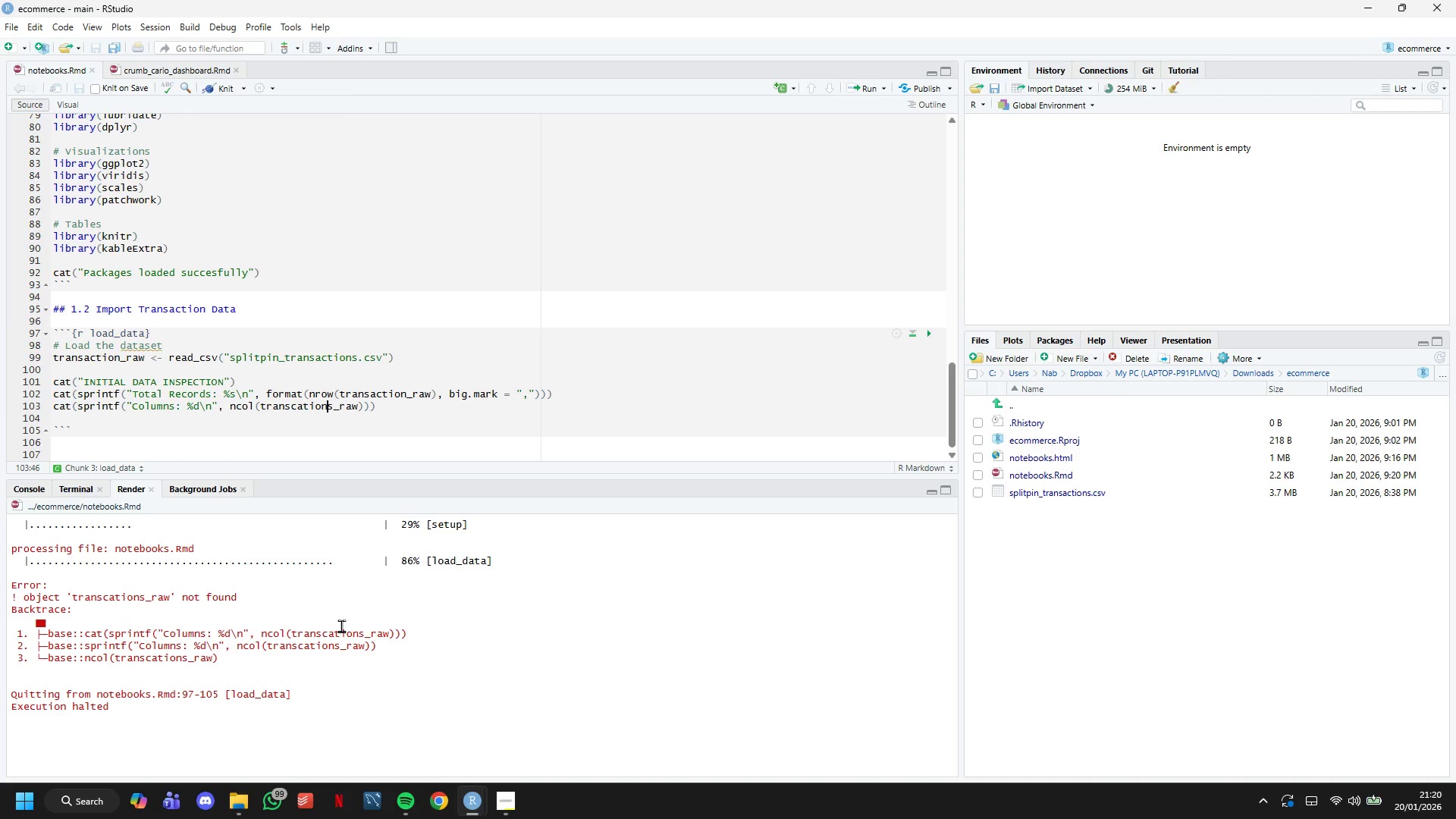 
key(ArrowRight)
 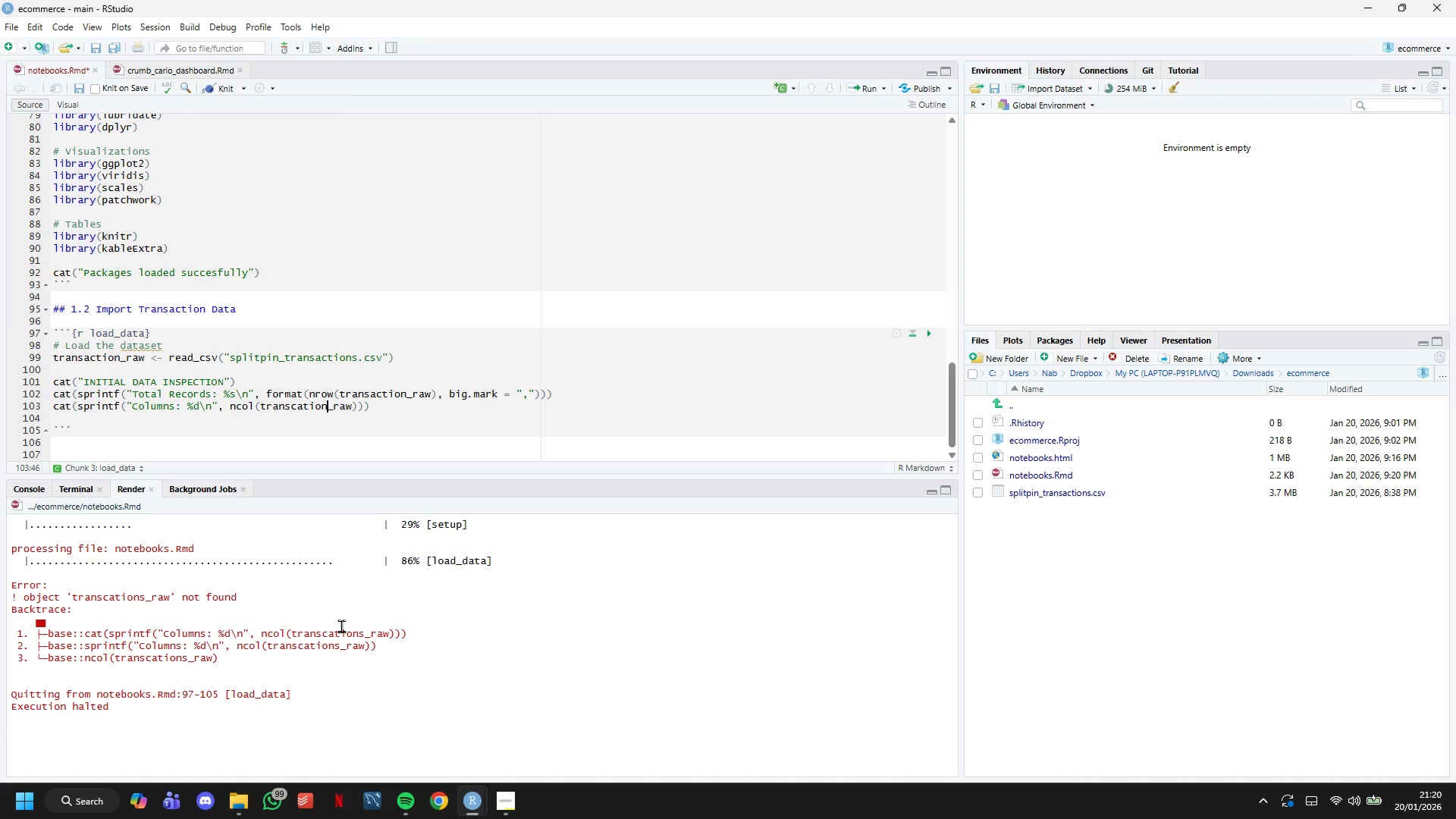 
key(Backspace)
 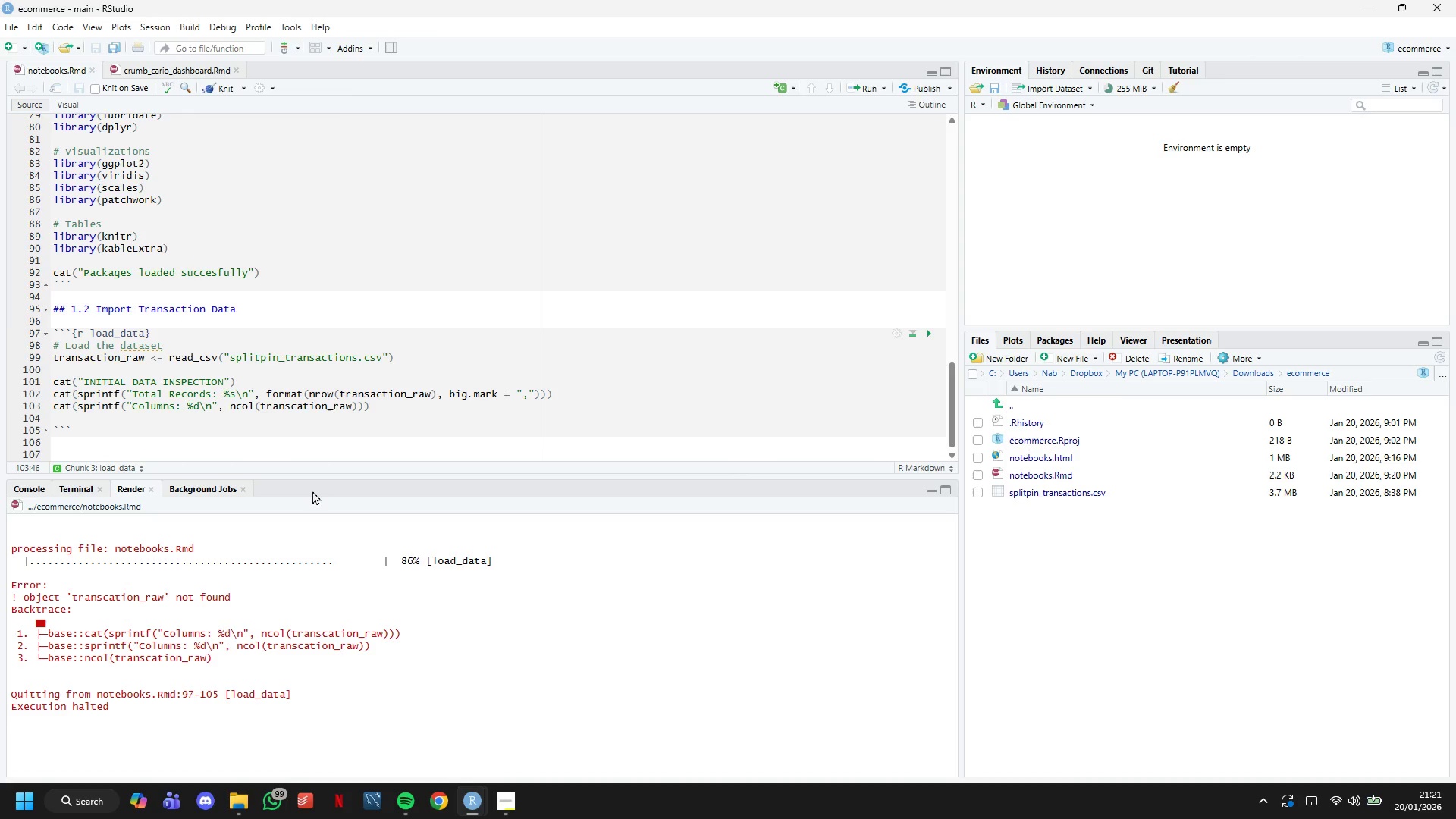 
wait(43.58)
 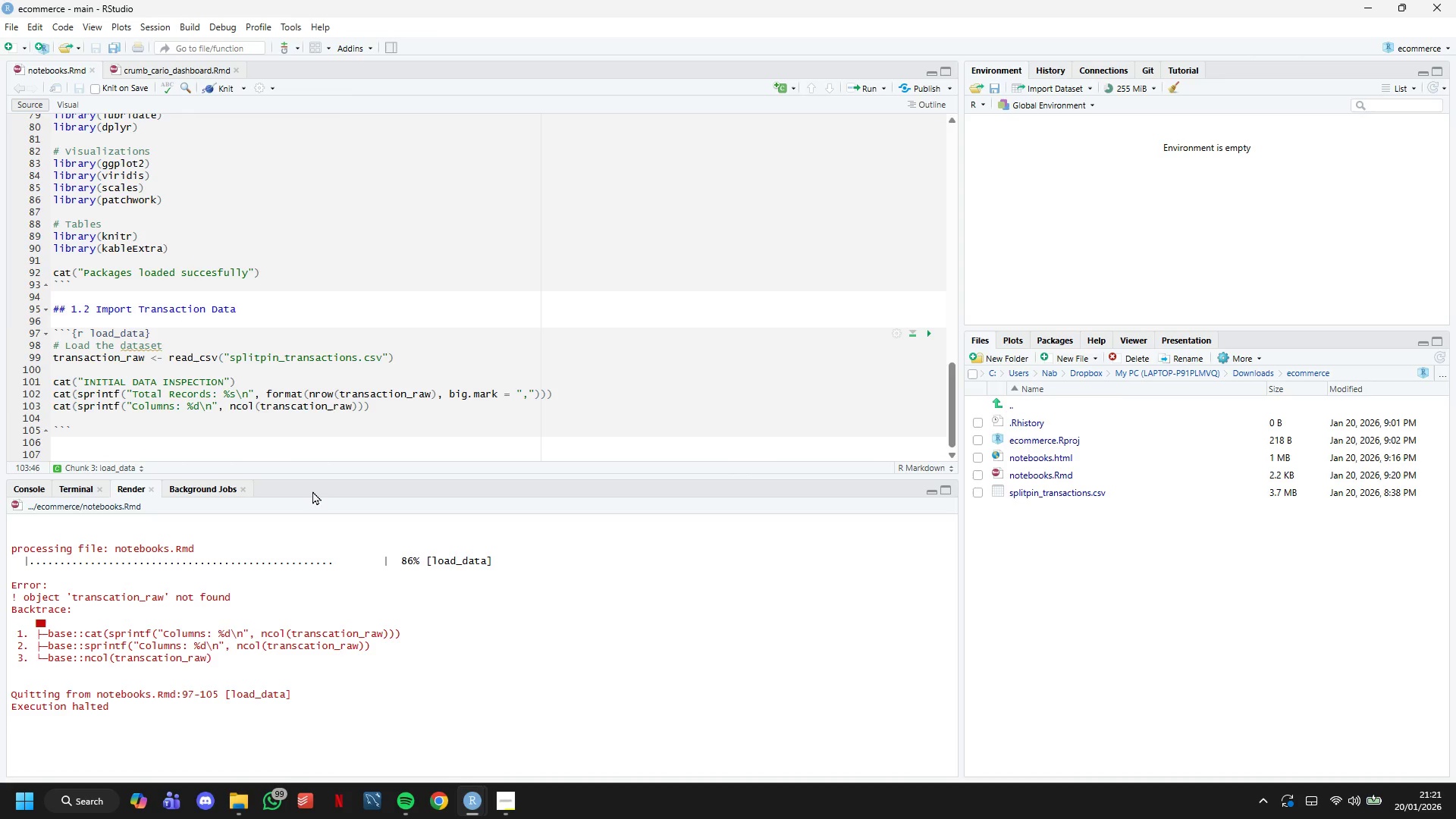 
left_click([506, 792])